 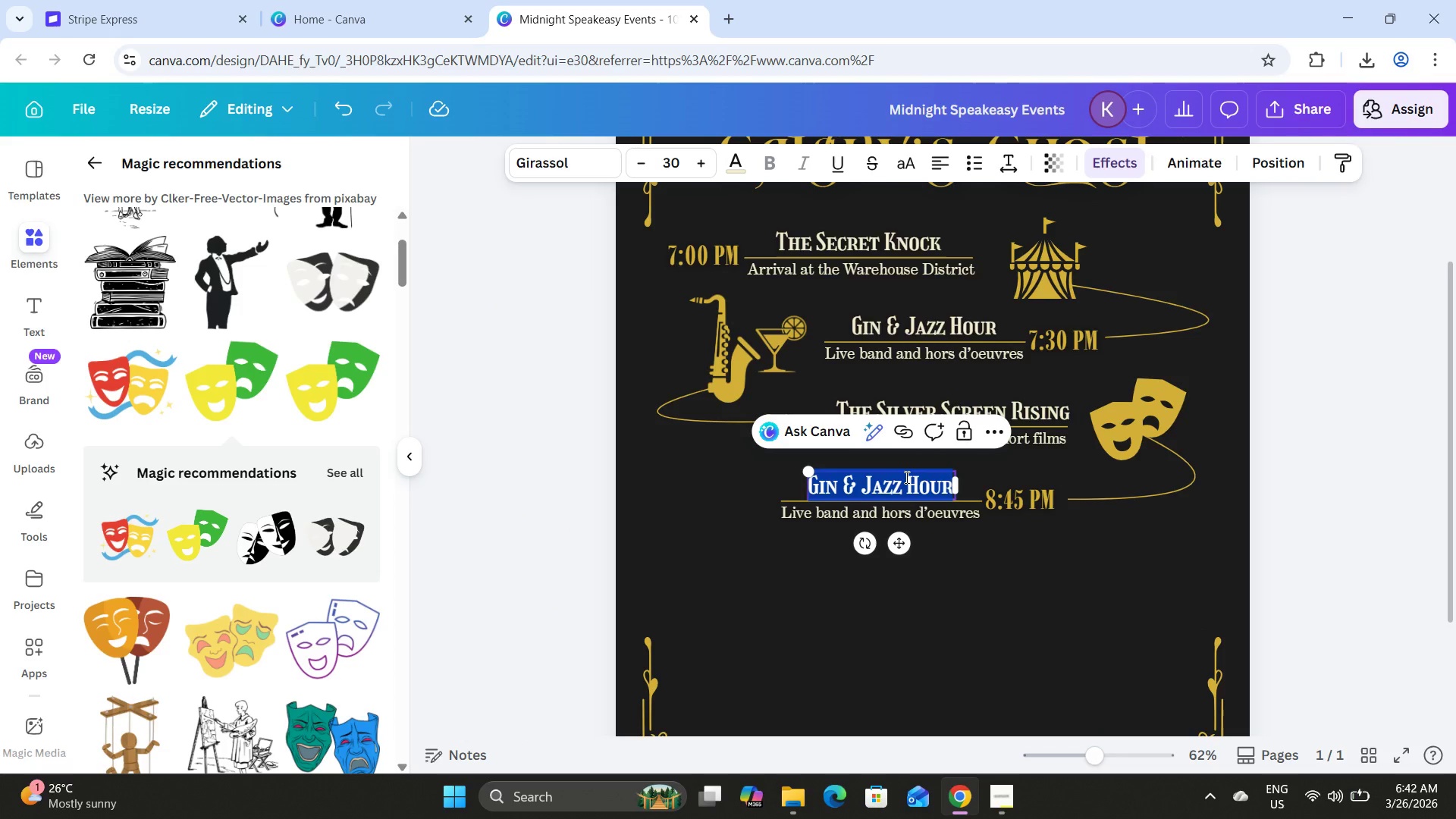 
type(Feature Presentation)
 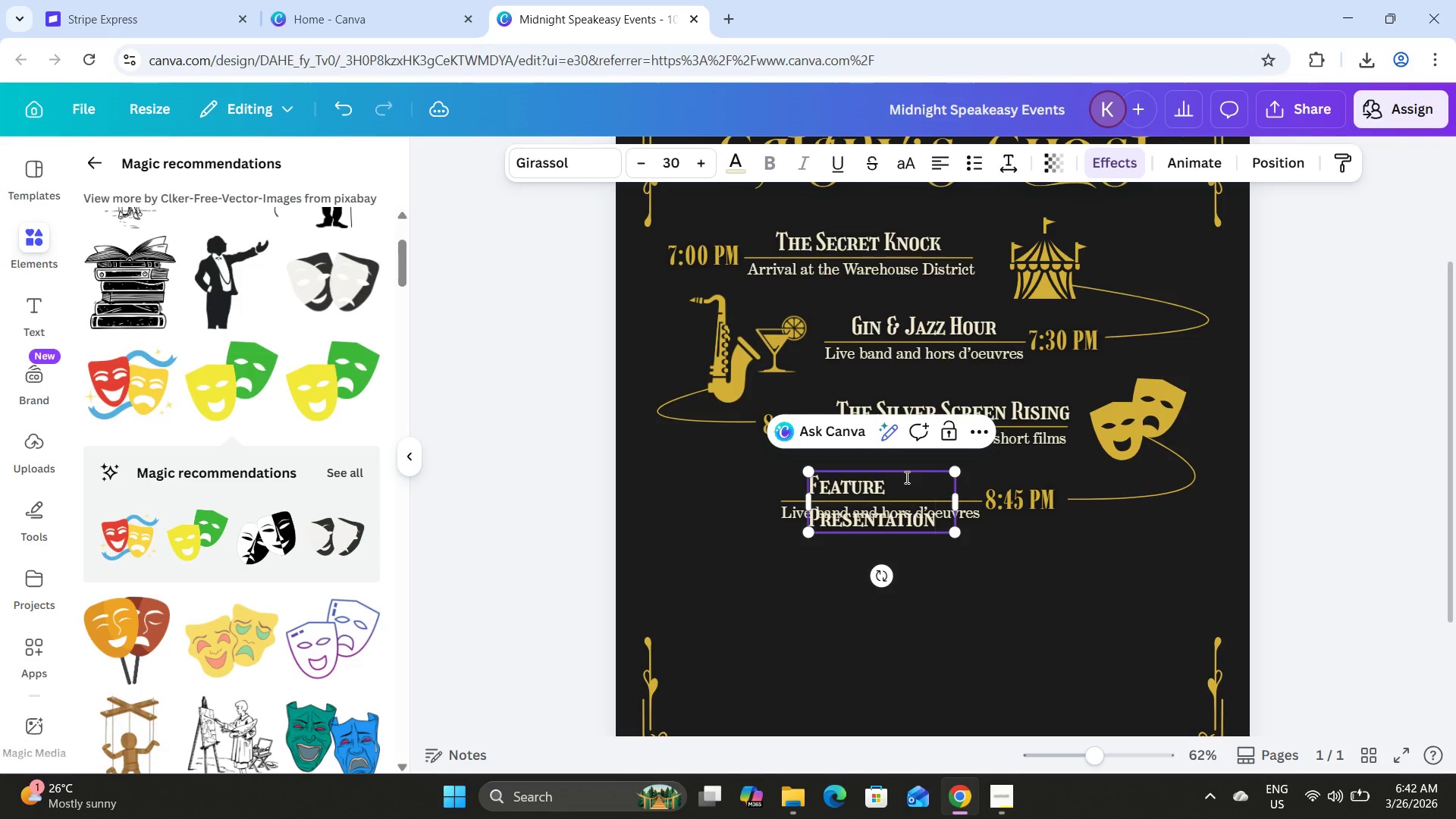 
left_click([871, 476])
 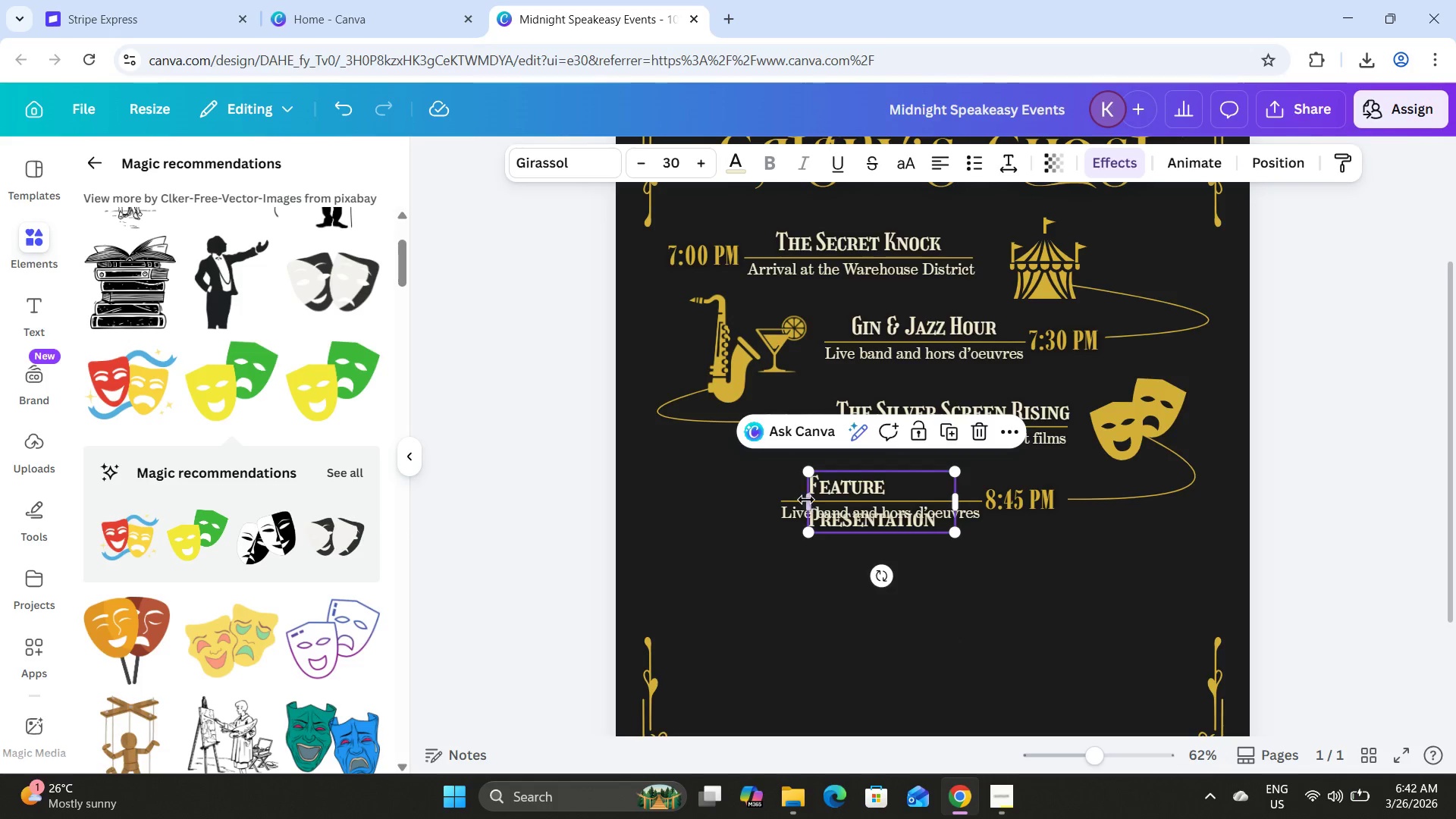 
left_click_drag(start_coordinate=[805, 500], to_coordinate=[742, 491])
 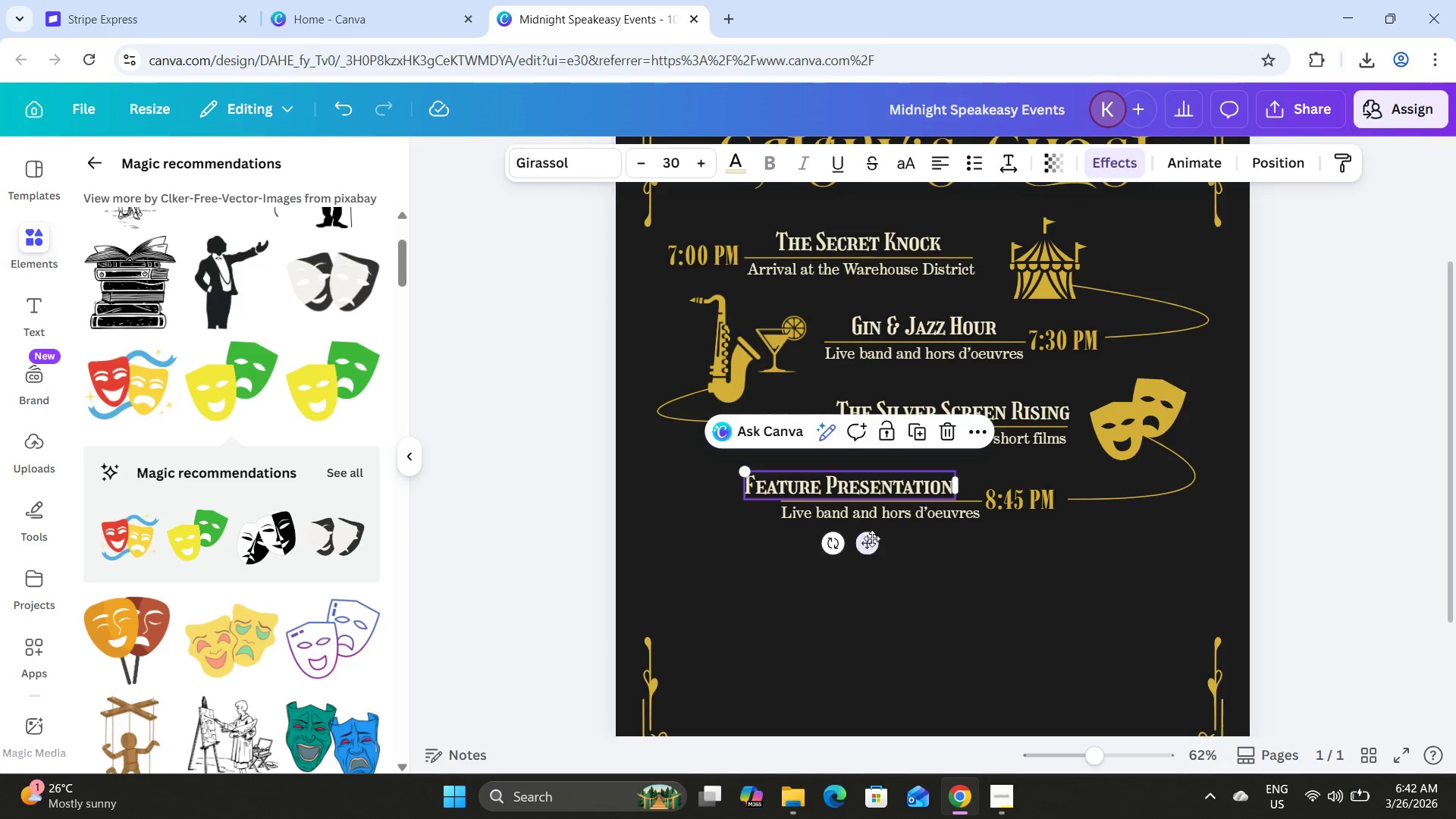 
left_click_drag(start_coordinate=[871, 538], to_coordinate=[899, 538])
 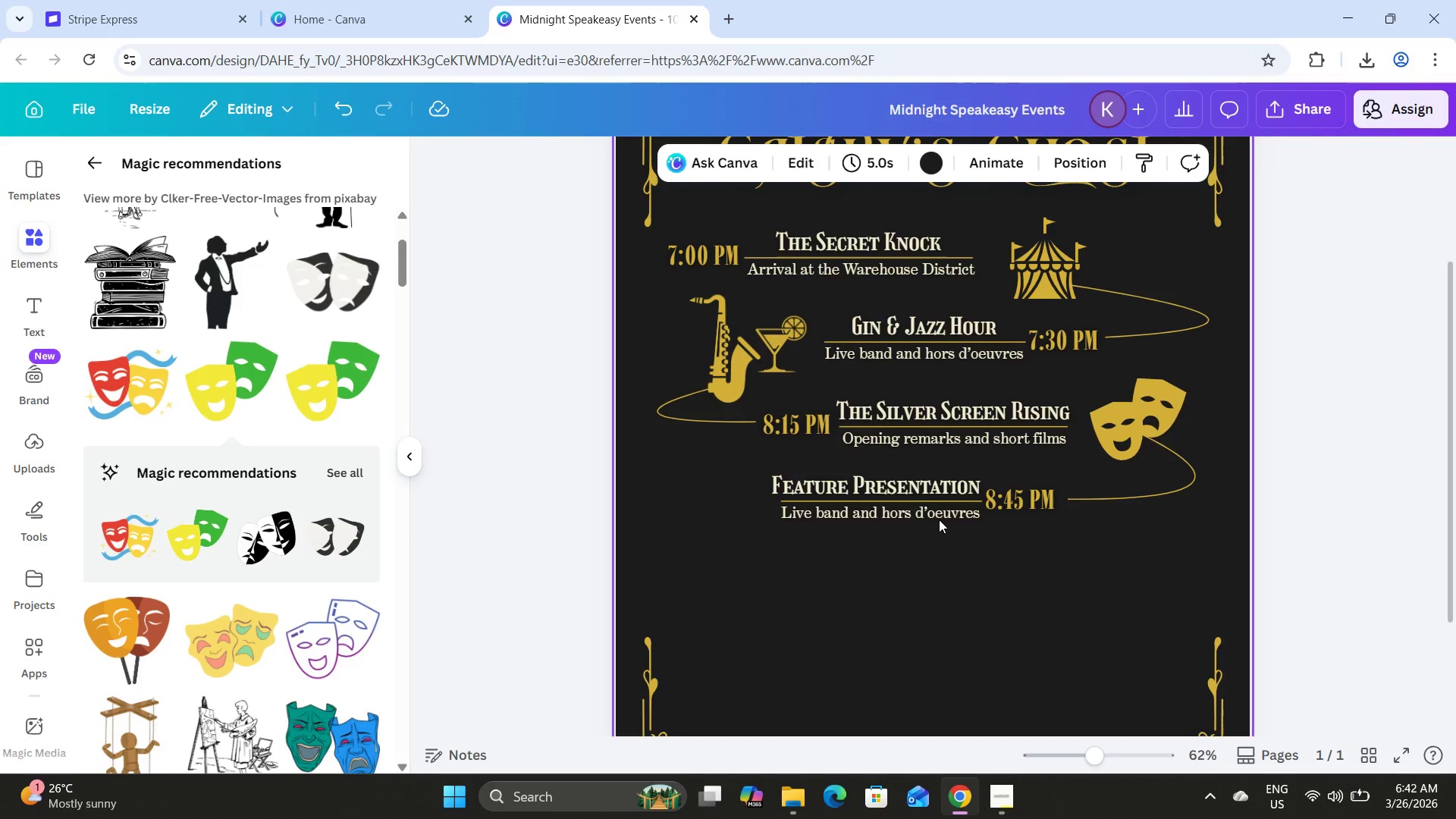 
left_click([936, 516])
 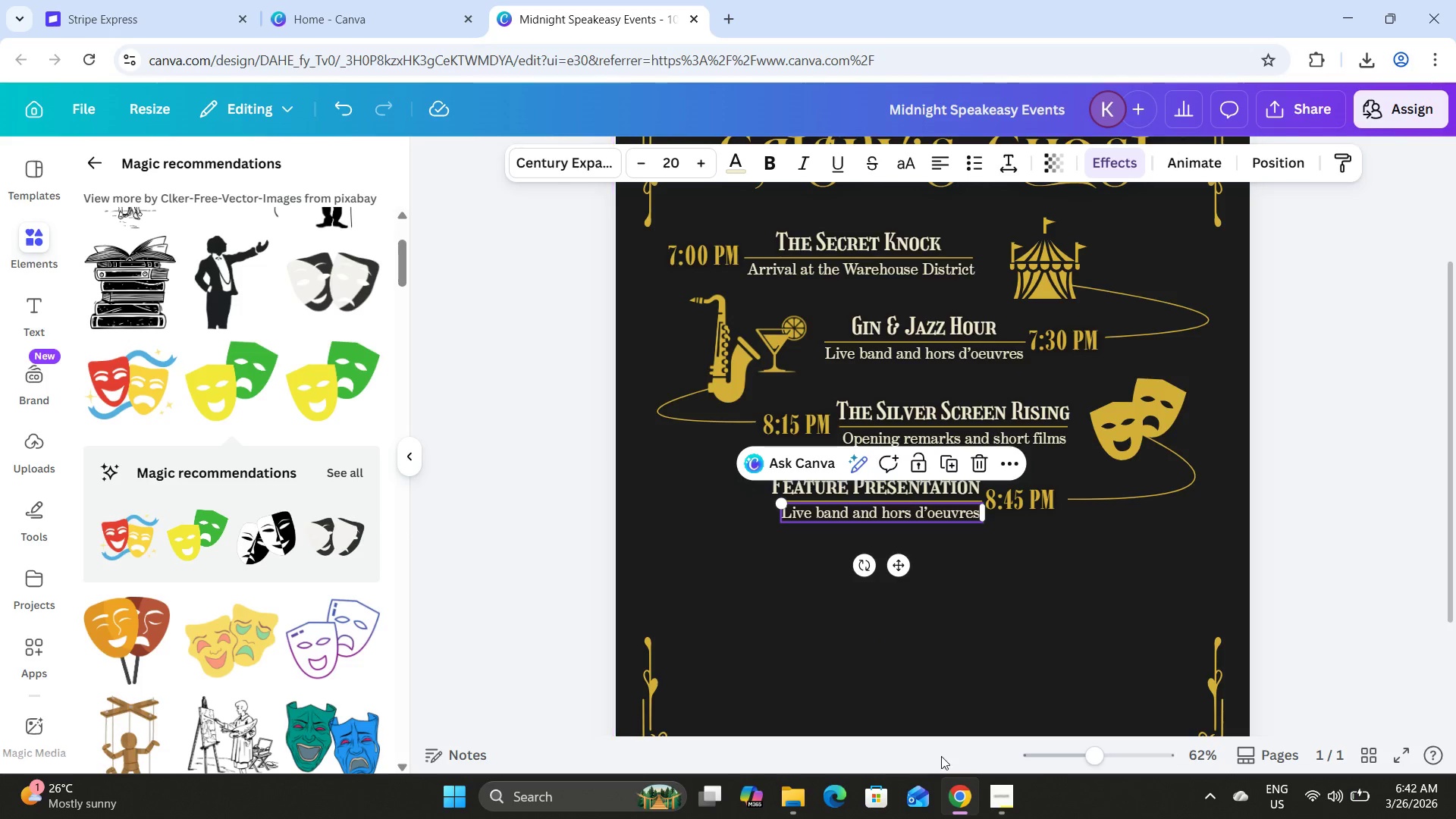 
scroll: coordinate [1052, 764], scroll_direction: none, amount: 0.0
 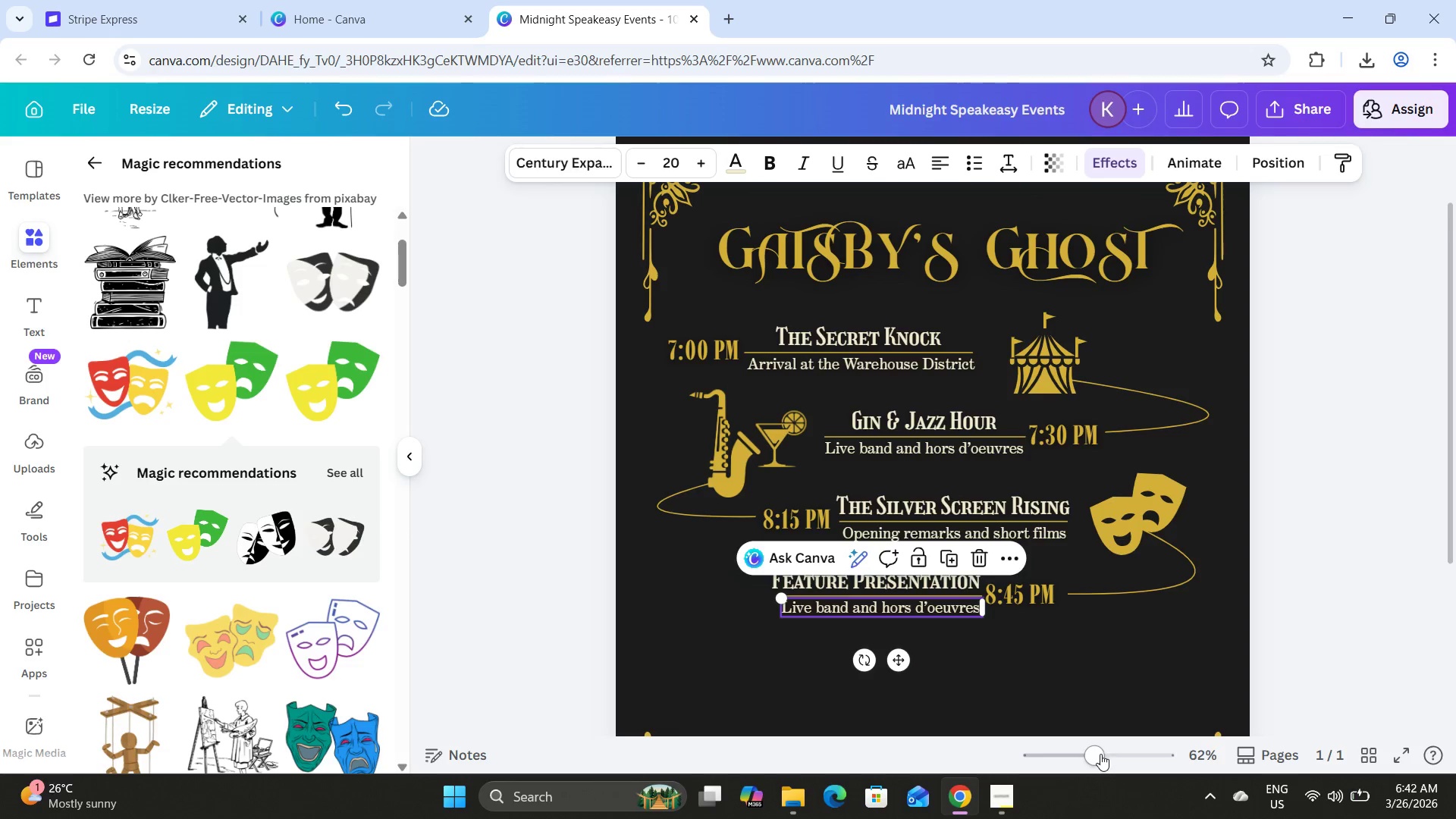 
left_click_drag(start_coordinate=[1100, 754], to_coordinate=[1121, 754])
 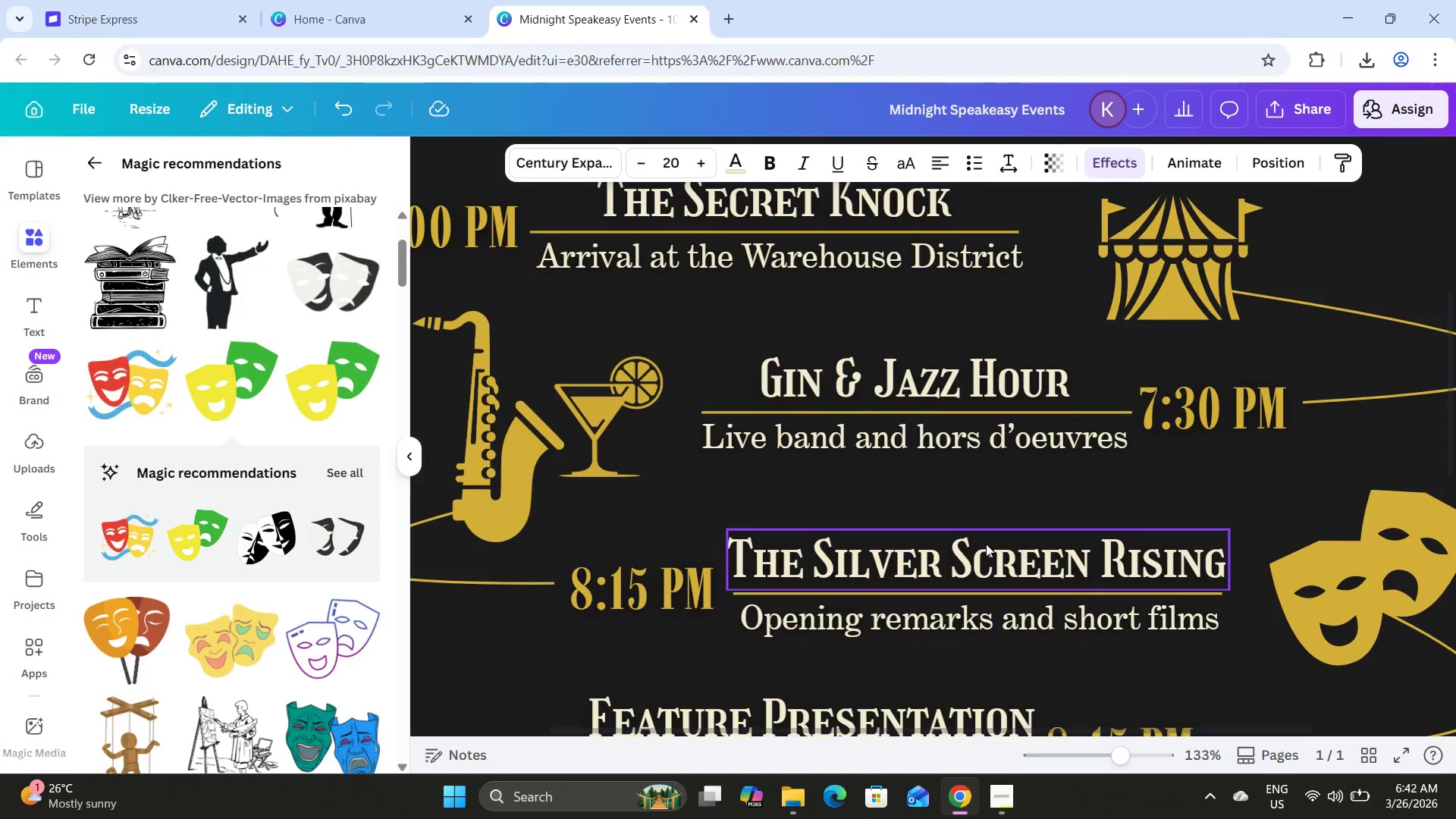 
scroll: coordinate [986, 544], scroll_direction: down, amount: 3.0
 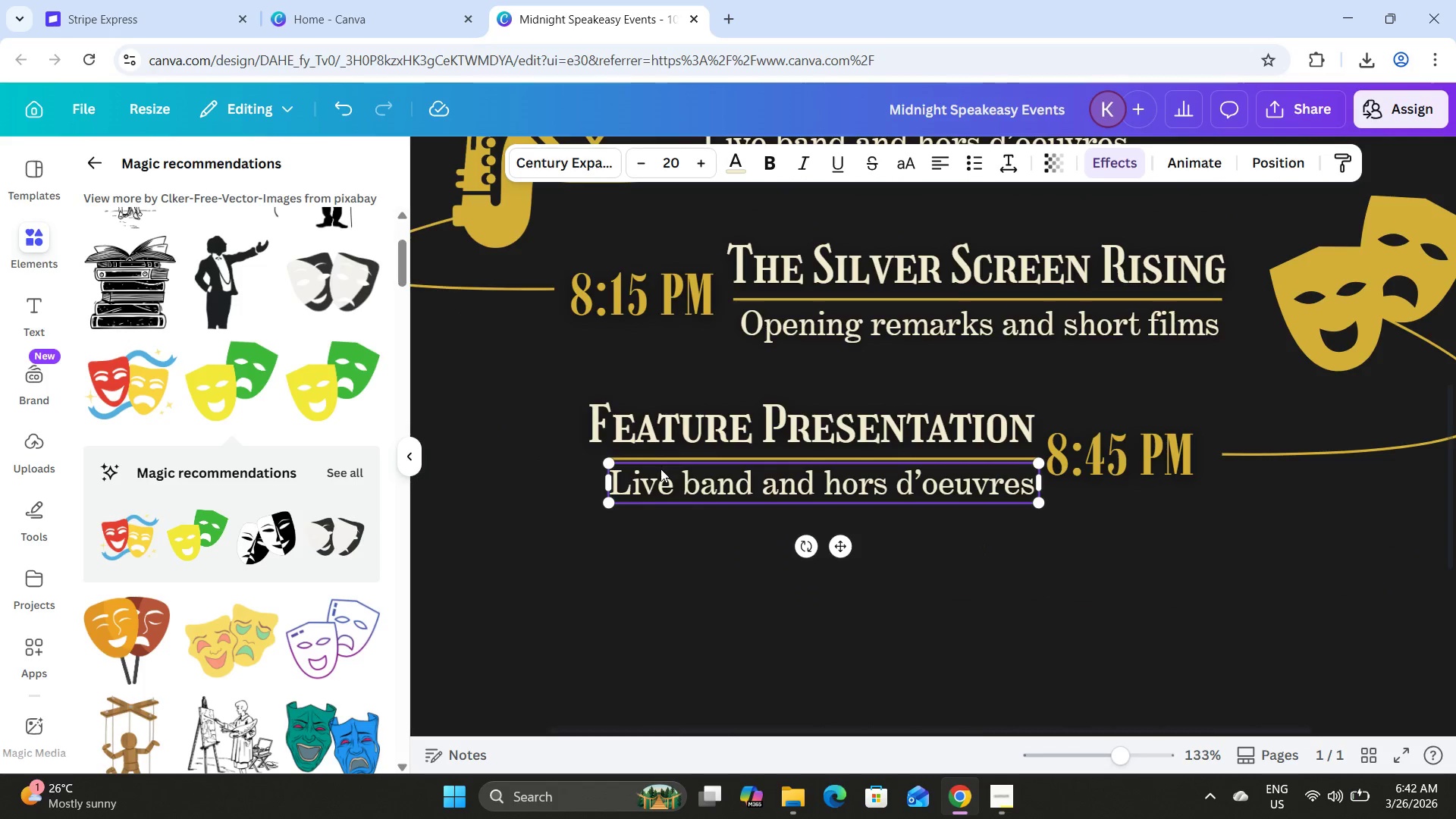 
hold_key(key=ShiftLeft, duration=0.98)
left_click([656, 457])
 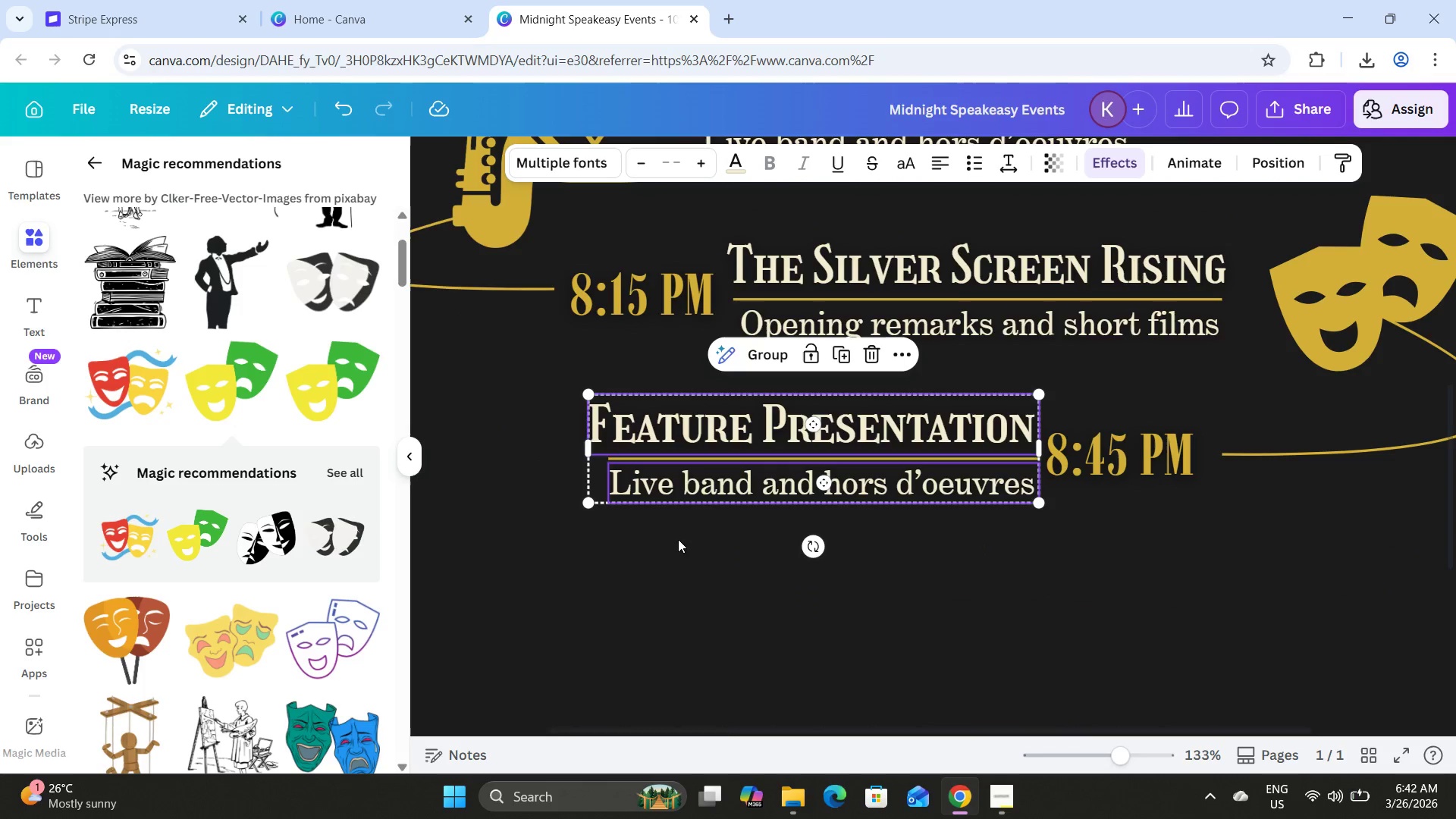 
left_click([685, 560])
 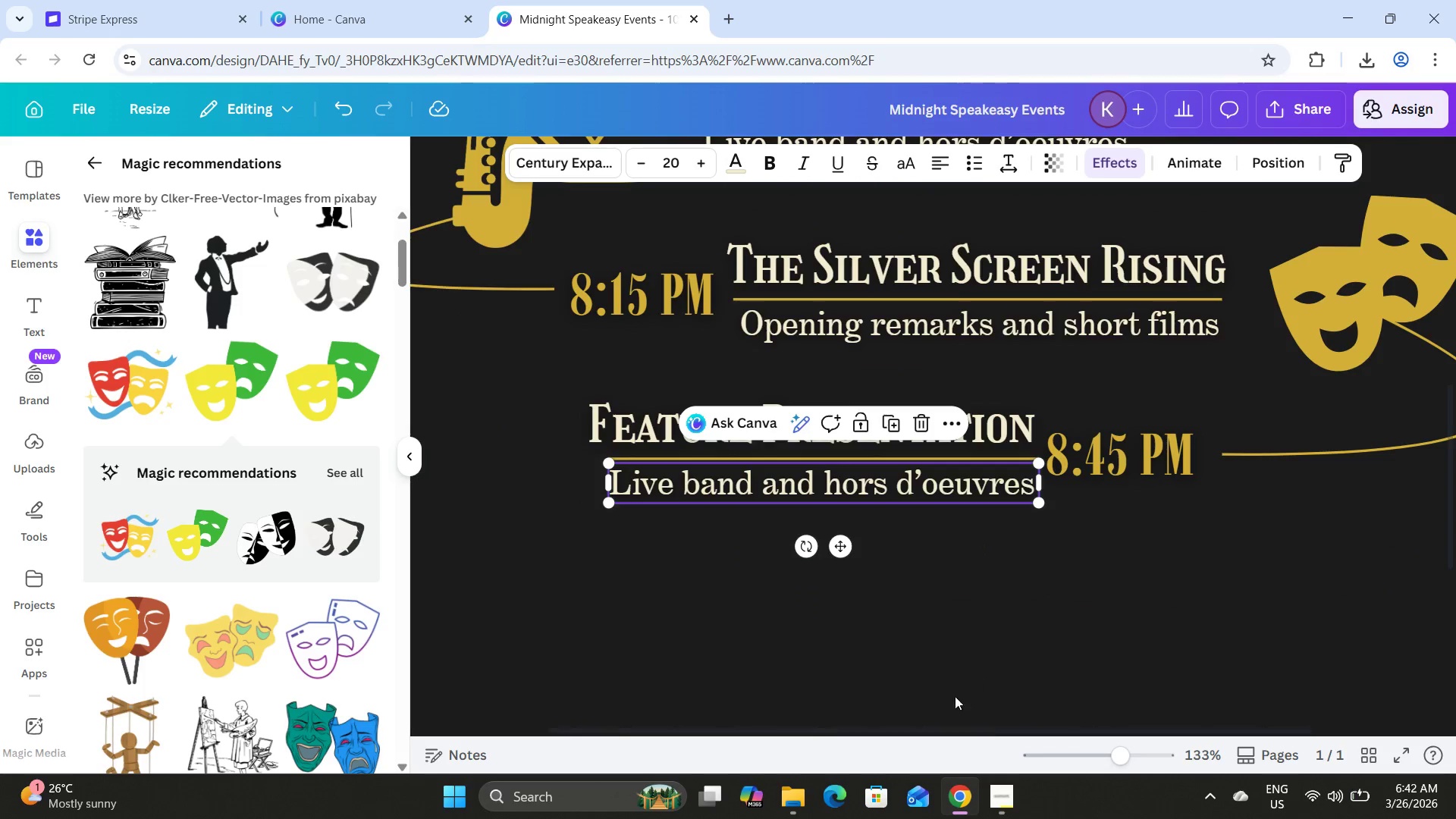 
left_click_drag(start_coordinate=[1116, 756], to_coordinate=[1150, 758])
 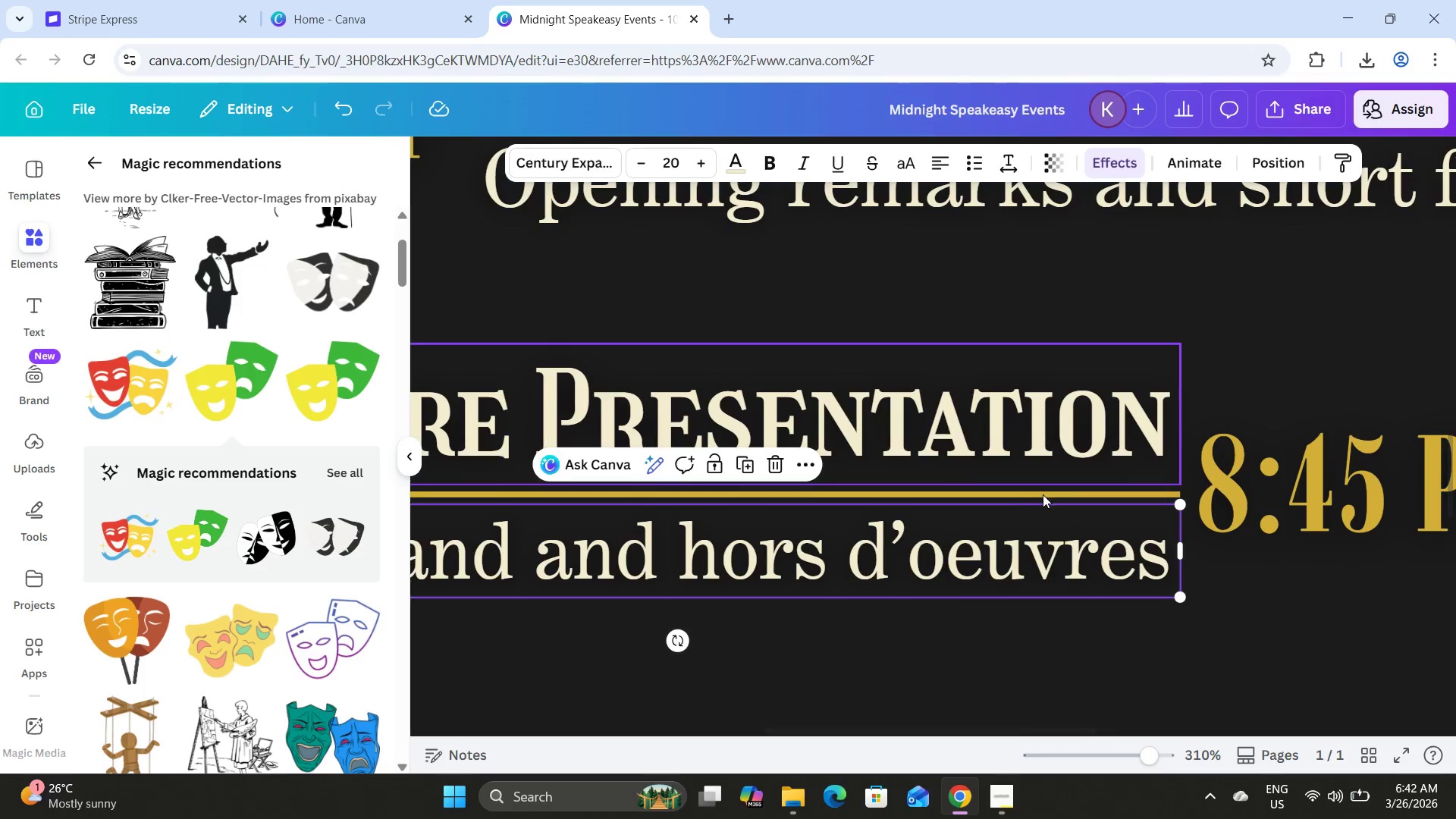 
left_click_drag(start_coordinate=[1044, 495], to_coordinate=[1060, 497])
 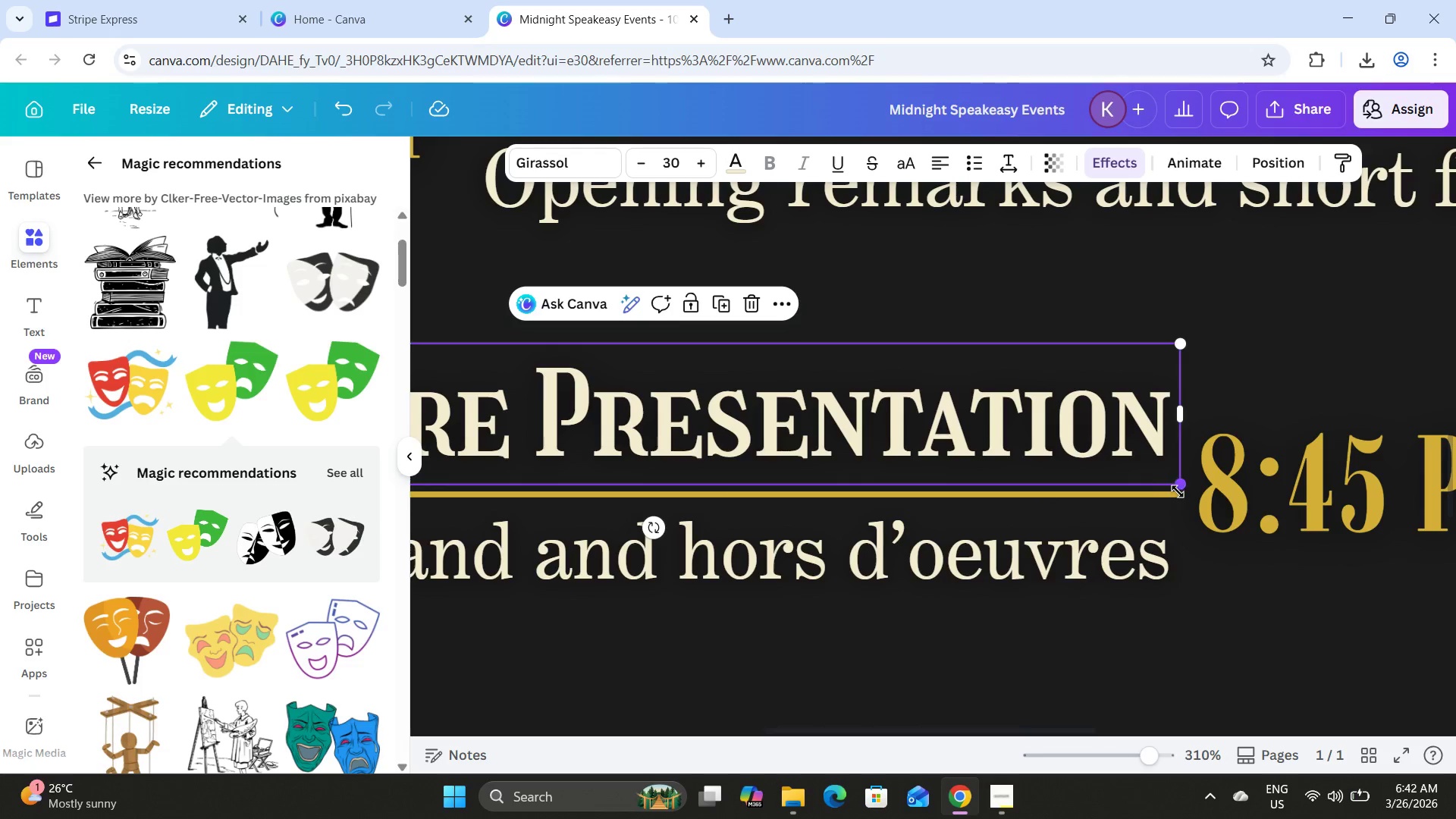 
left_click([1184, 492])
 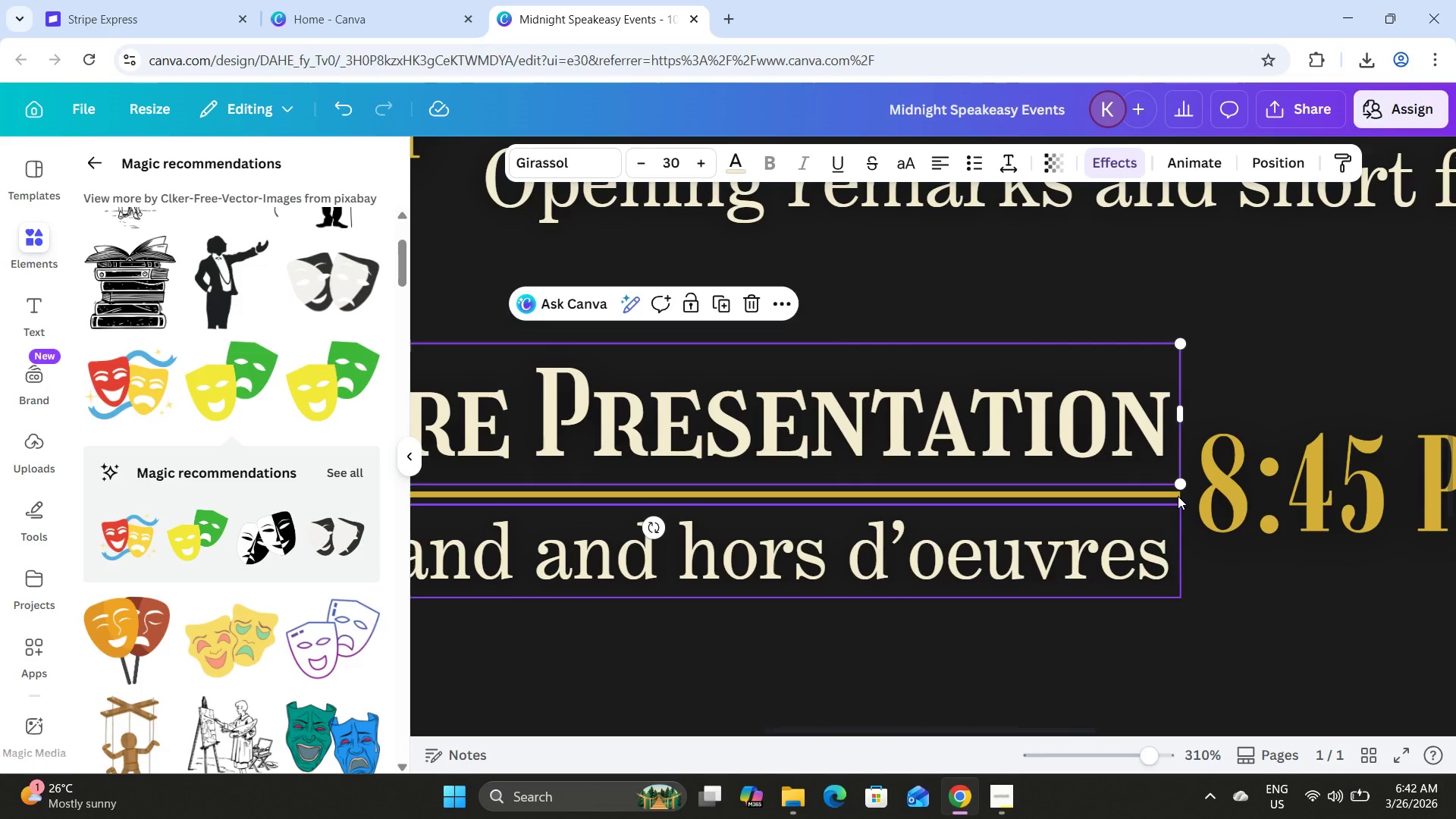 
left_click([1178, 496])
 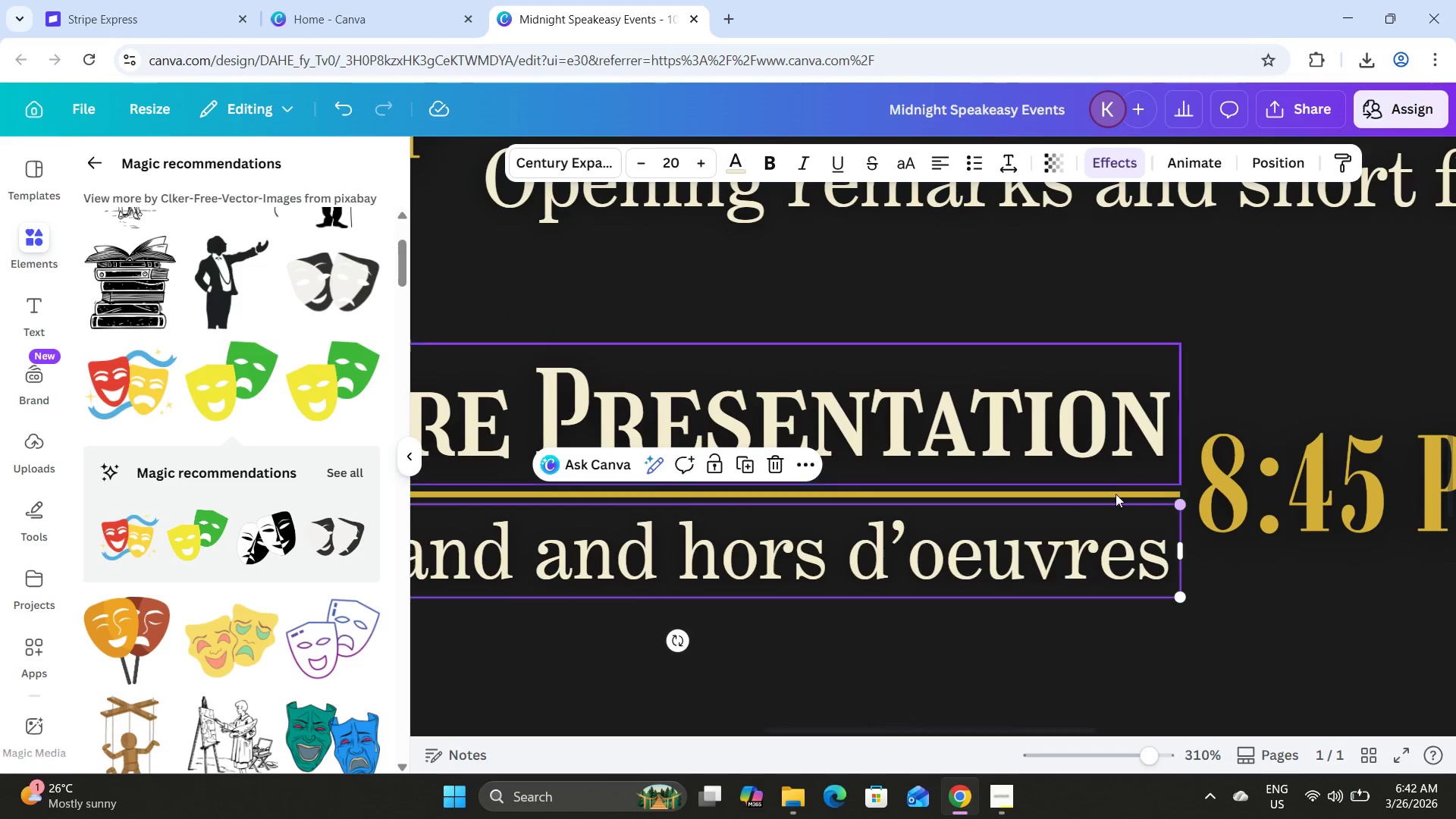 
scroll: coordinate [1116, 494], scroll_direction: down, amount: 2.0
 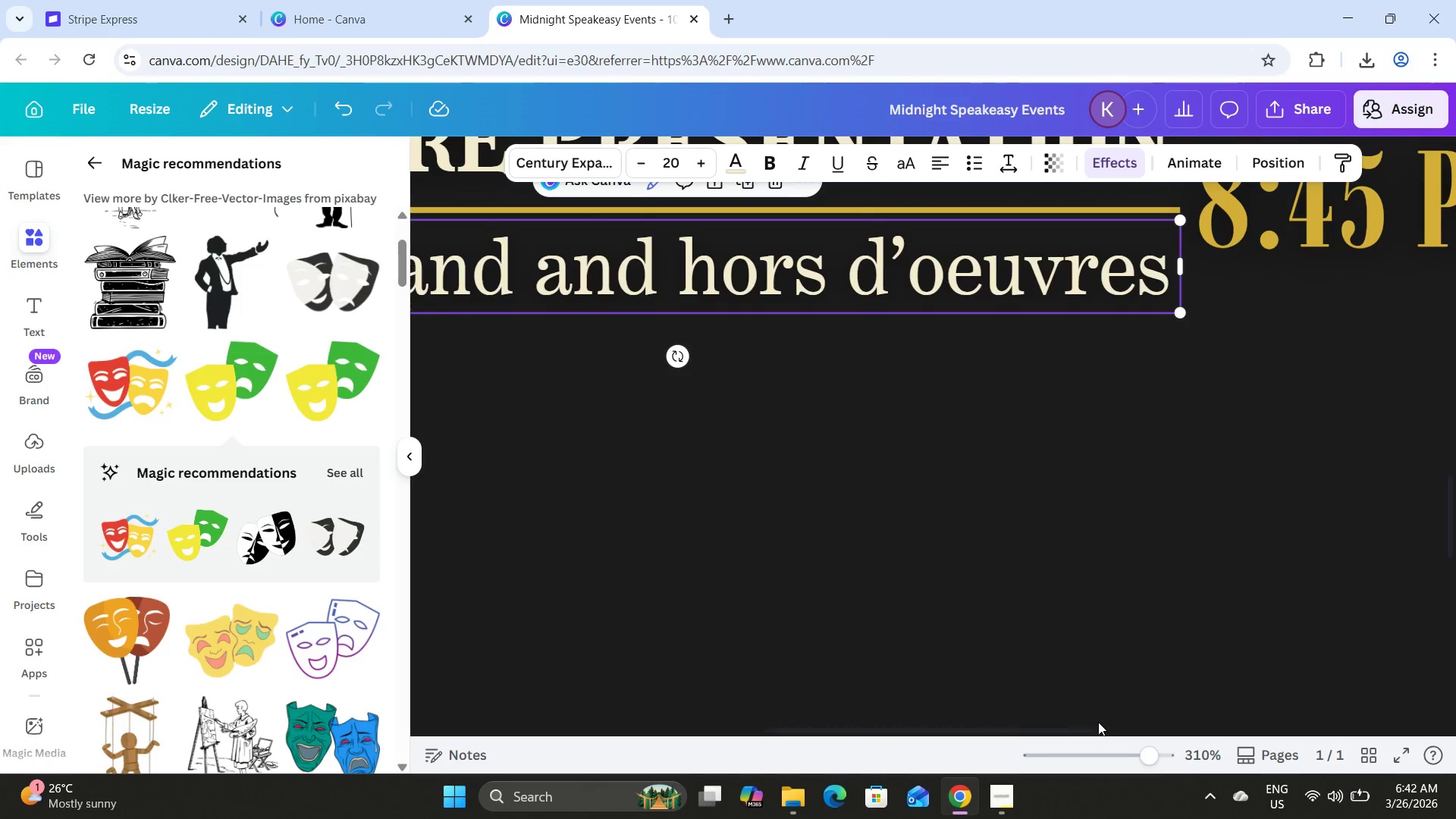 
scroll: coordinate [1096, 710], scroll_direction: up, amount: 1.0
 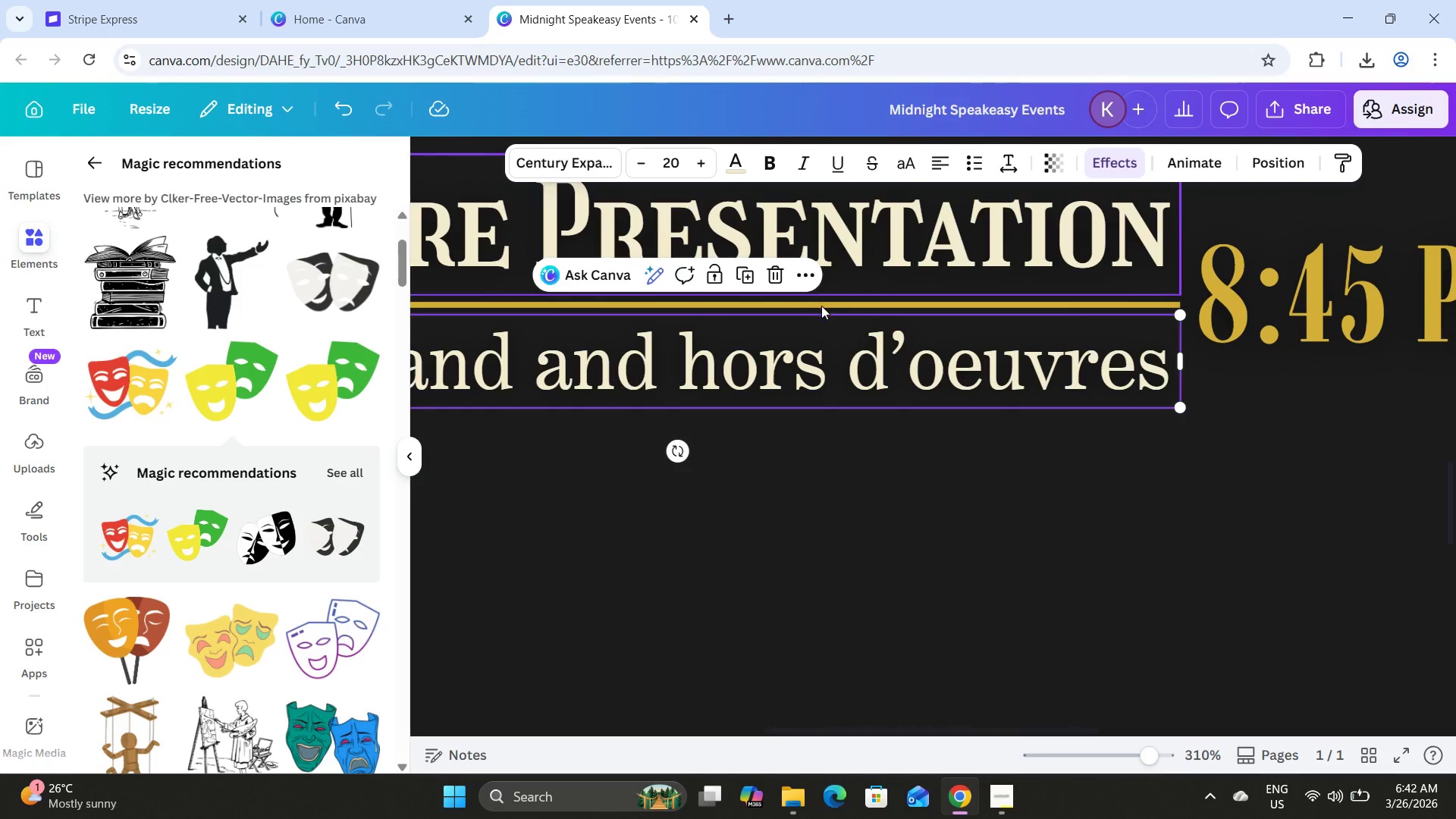 
left_click([824, 307])
 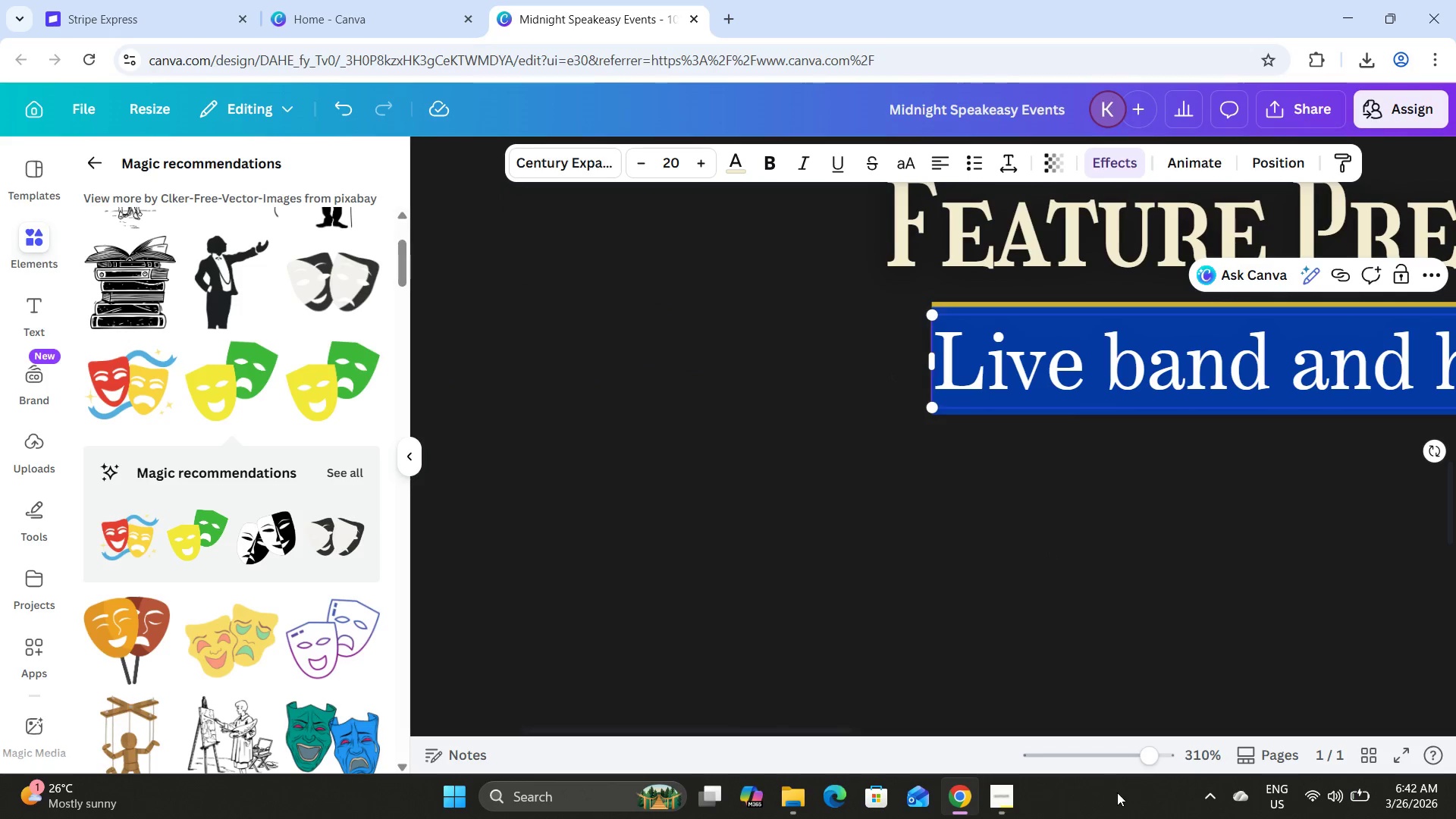 
left_click_drag(start_coordinate=[1144, 761], to_coordinate=[1198, 763])
 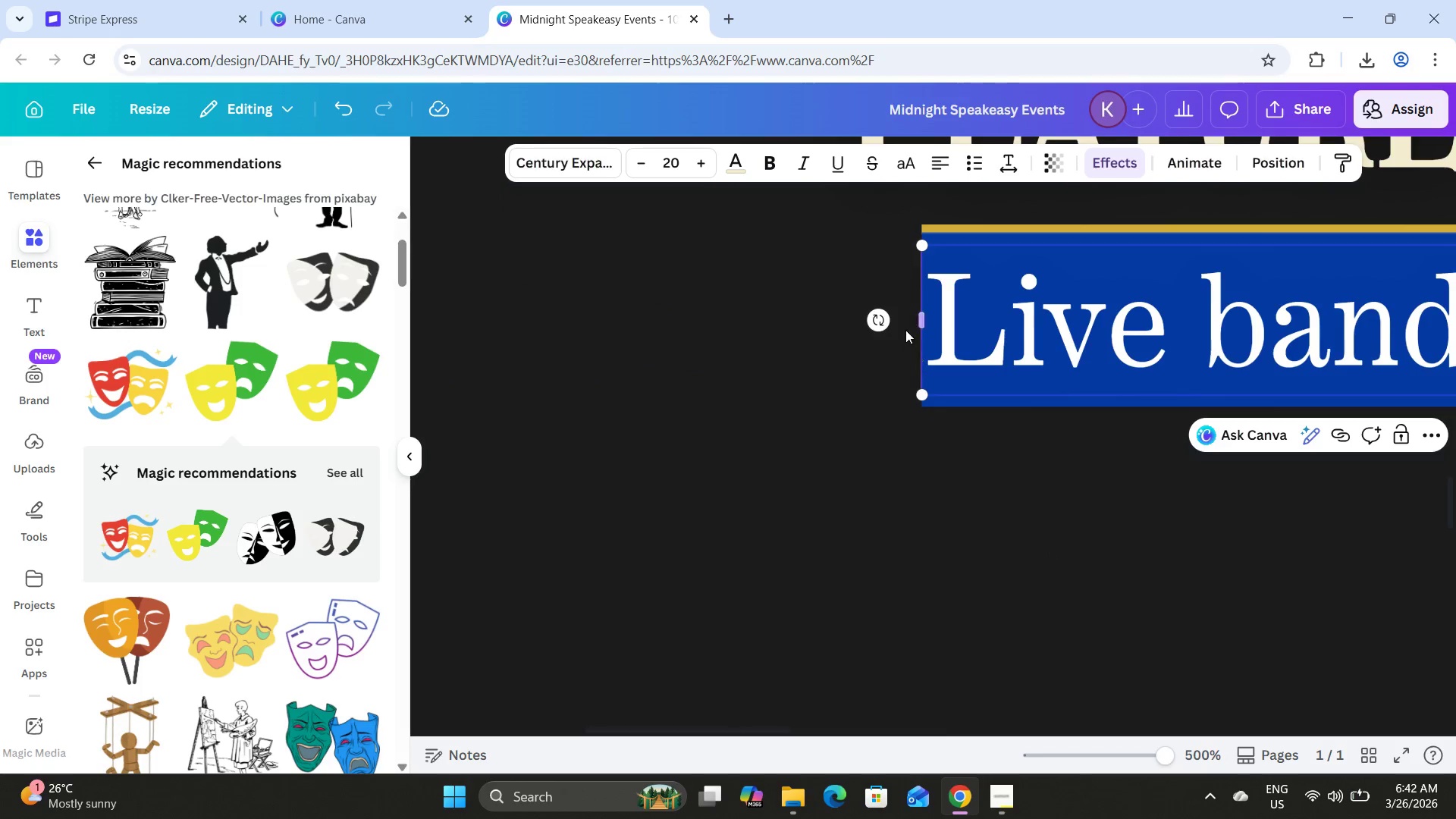 
scroll: coordinate [905, 330], scroll_direction: up, amount: 3.0
 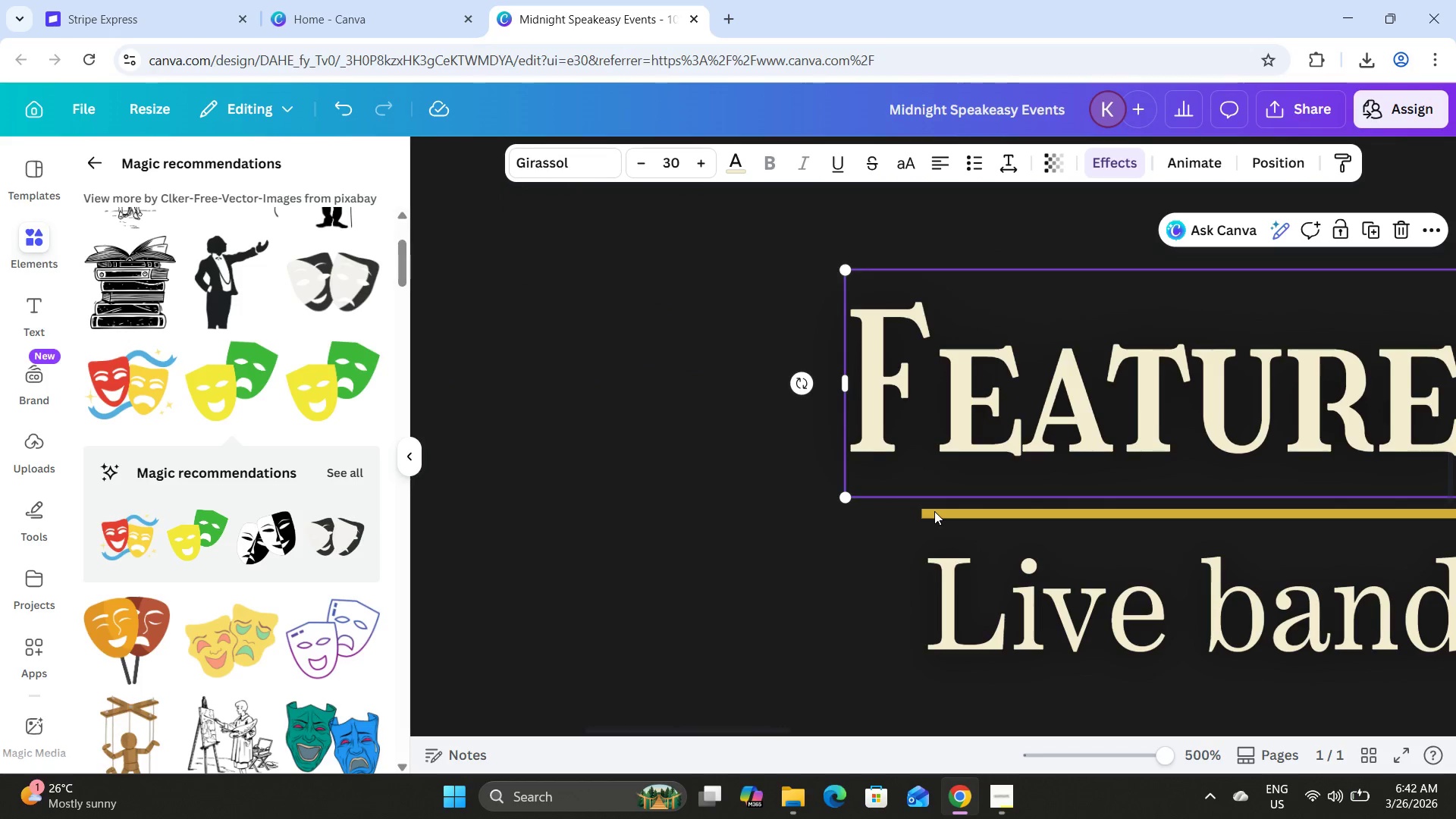 
left_click([934, 511])
 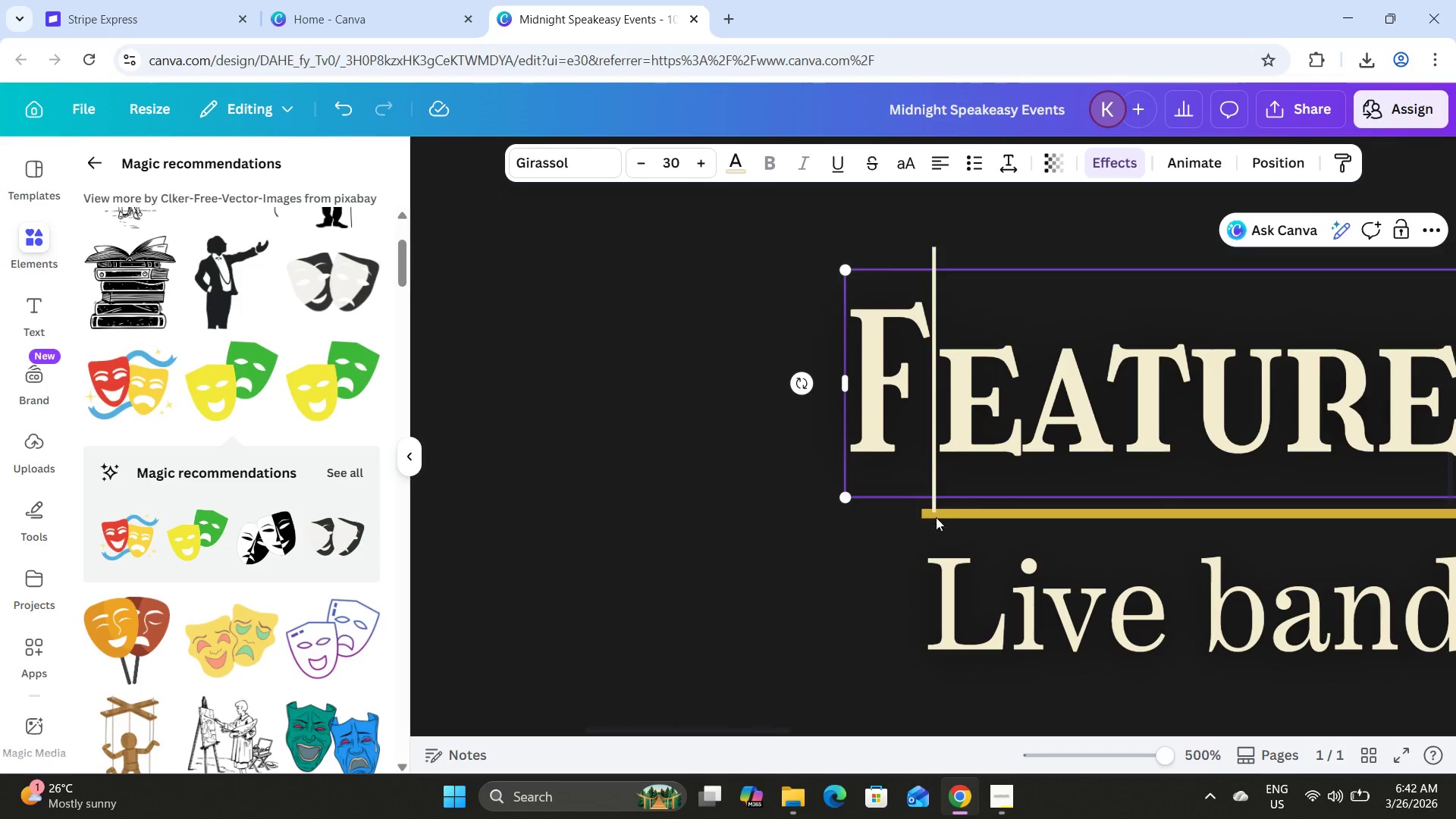 
left_click([943, 516])
 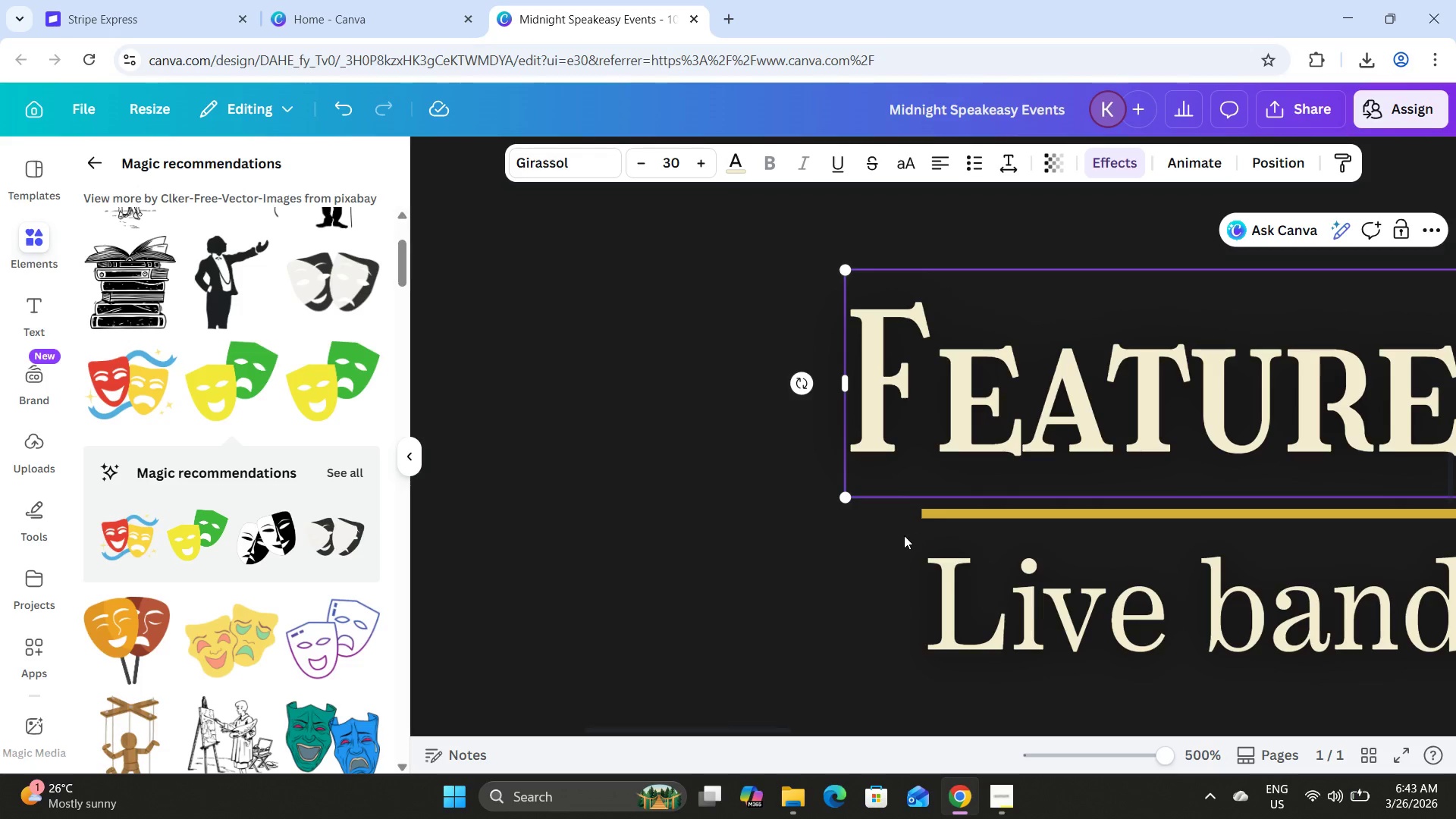 
double_click([904, 535])
 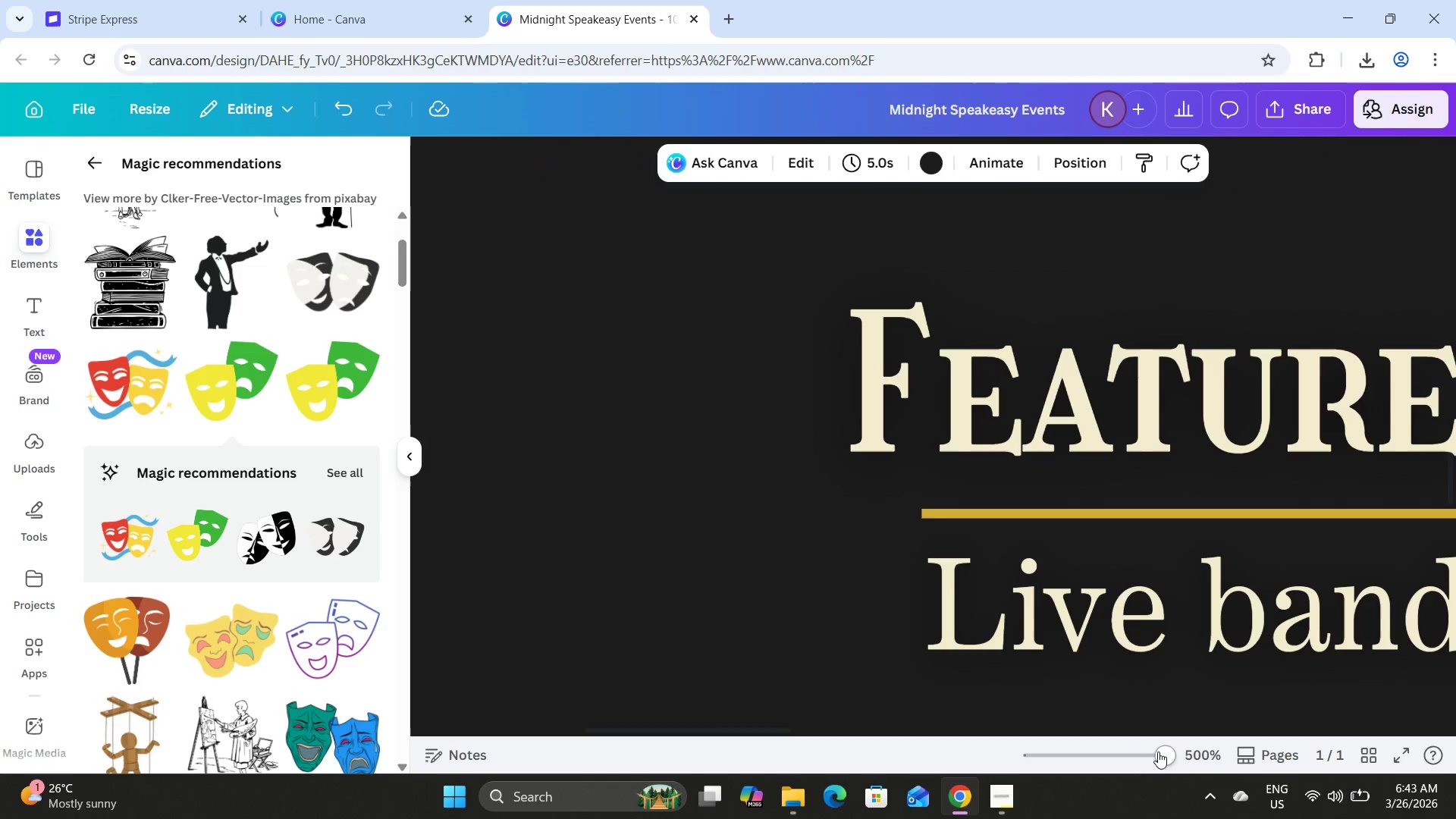 
left_click_drag(start_coordinate=[1161, 752], to_coordinate=[1098, 729])
 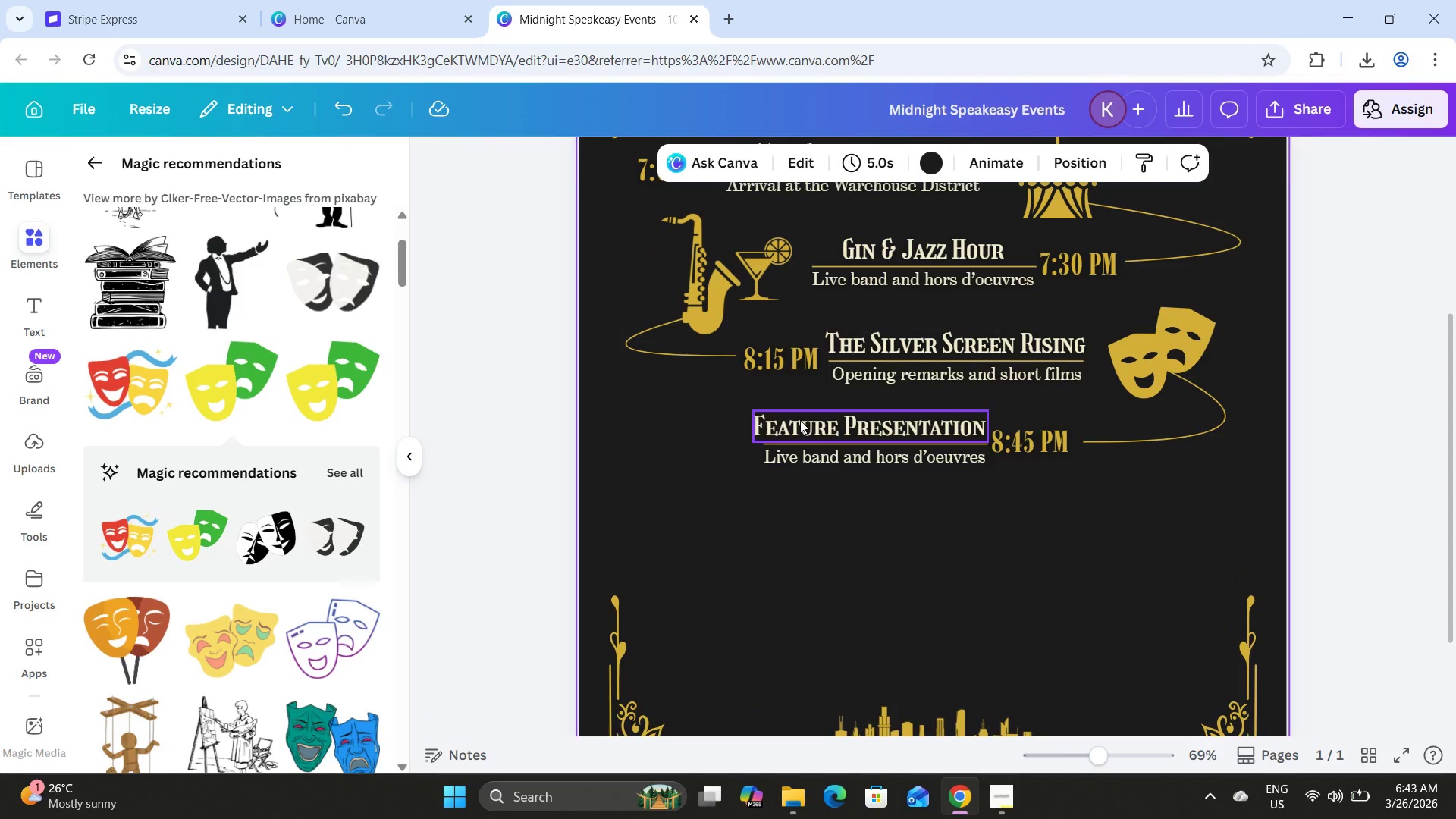 
left_click([800, 420])
 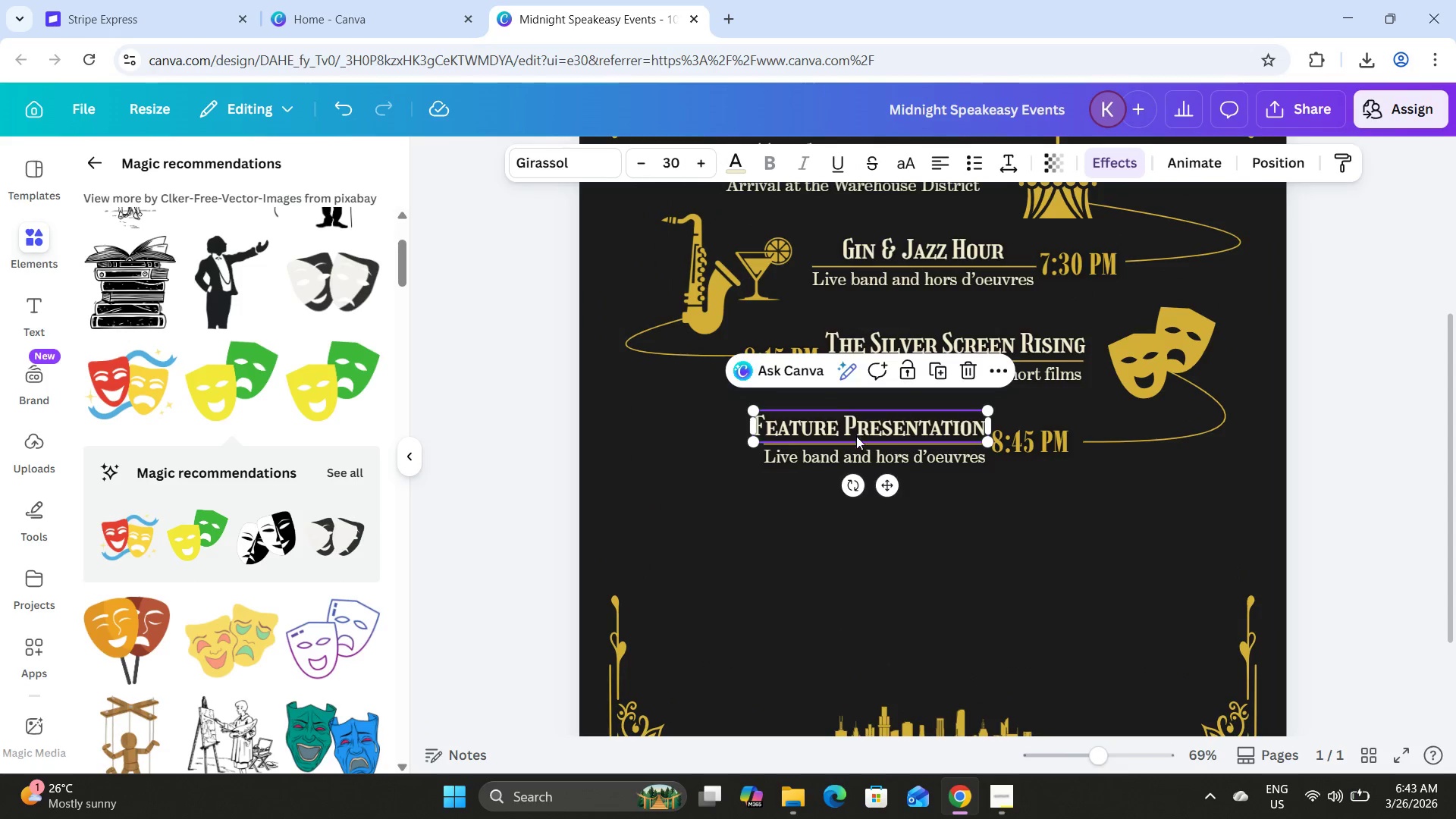 
left_click_drag(start_coordinate=[856, 431], to_coordinate=[857, 565])
 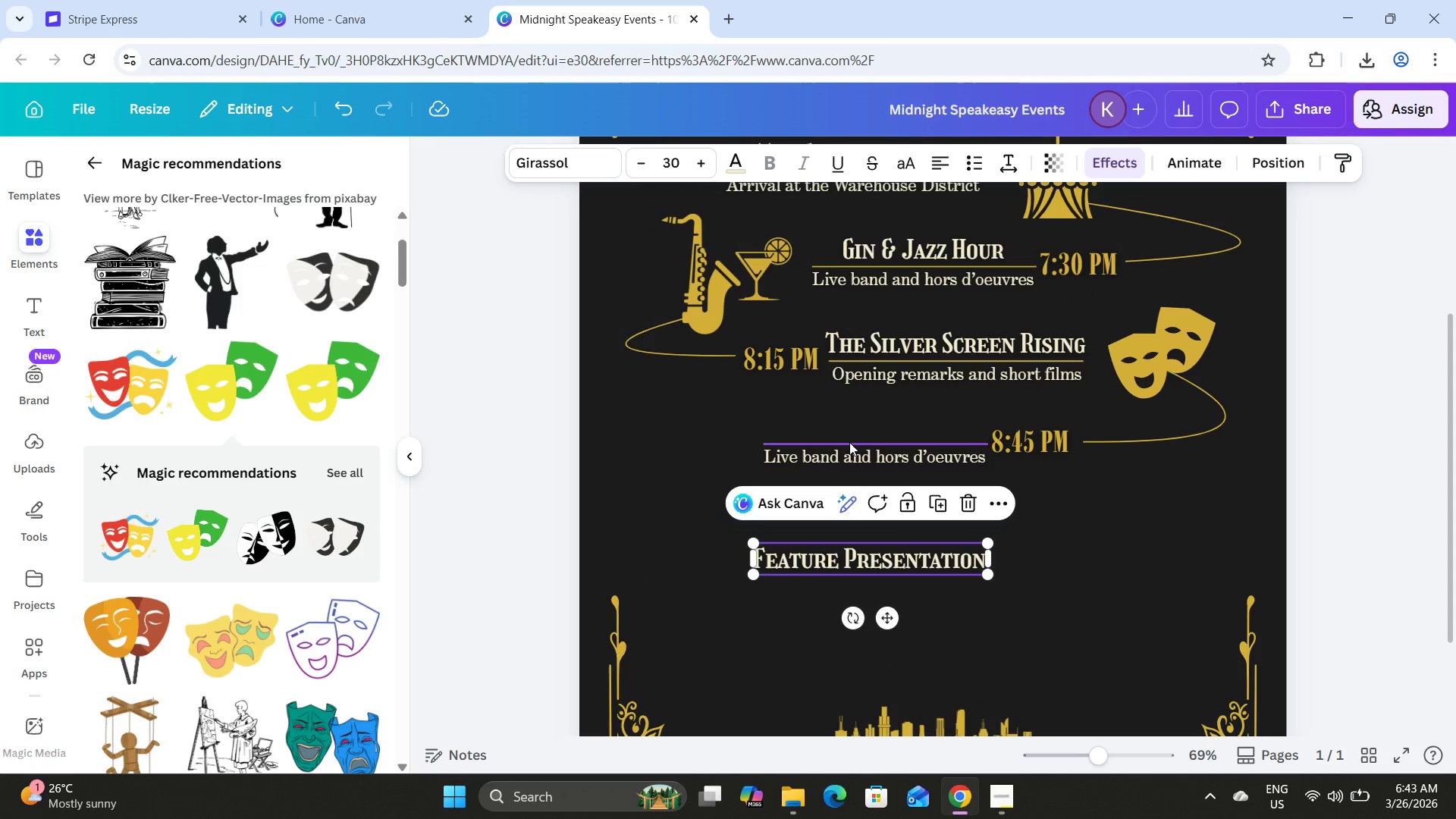 
left_click([849, 442])
 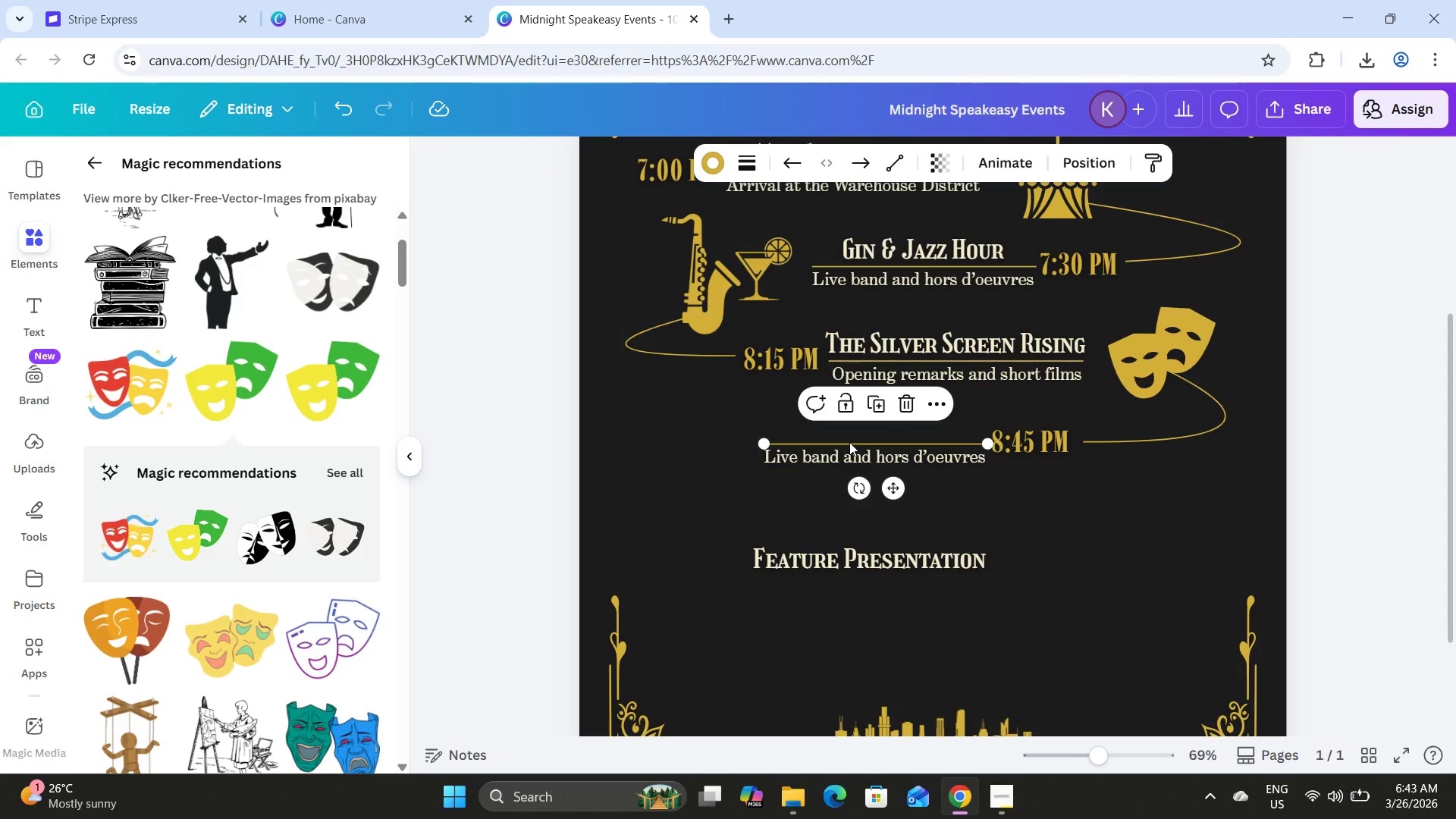 
hold_key(key=ShiftLeft, duration=0.75)
left_click([852, 460])
 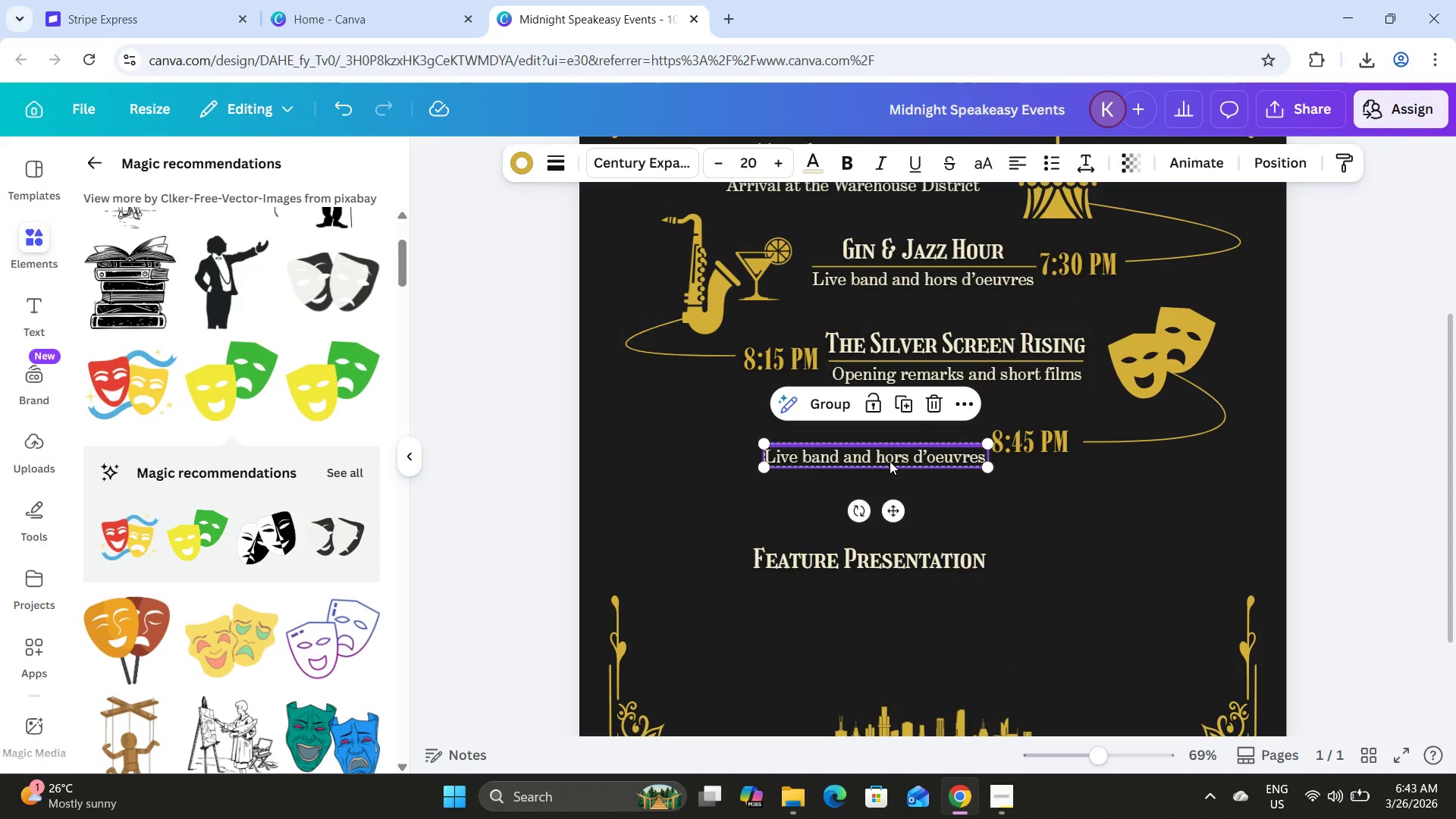 
left_click_drag(start_coordinate=[890, 461], to_coordinate=[871, 460])
 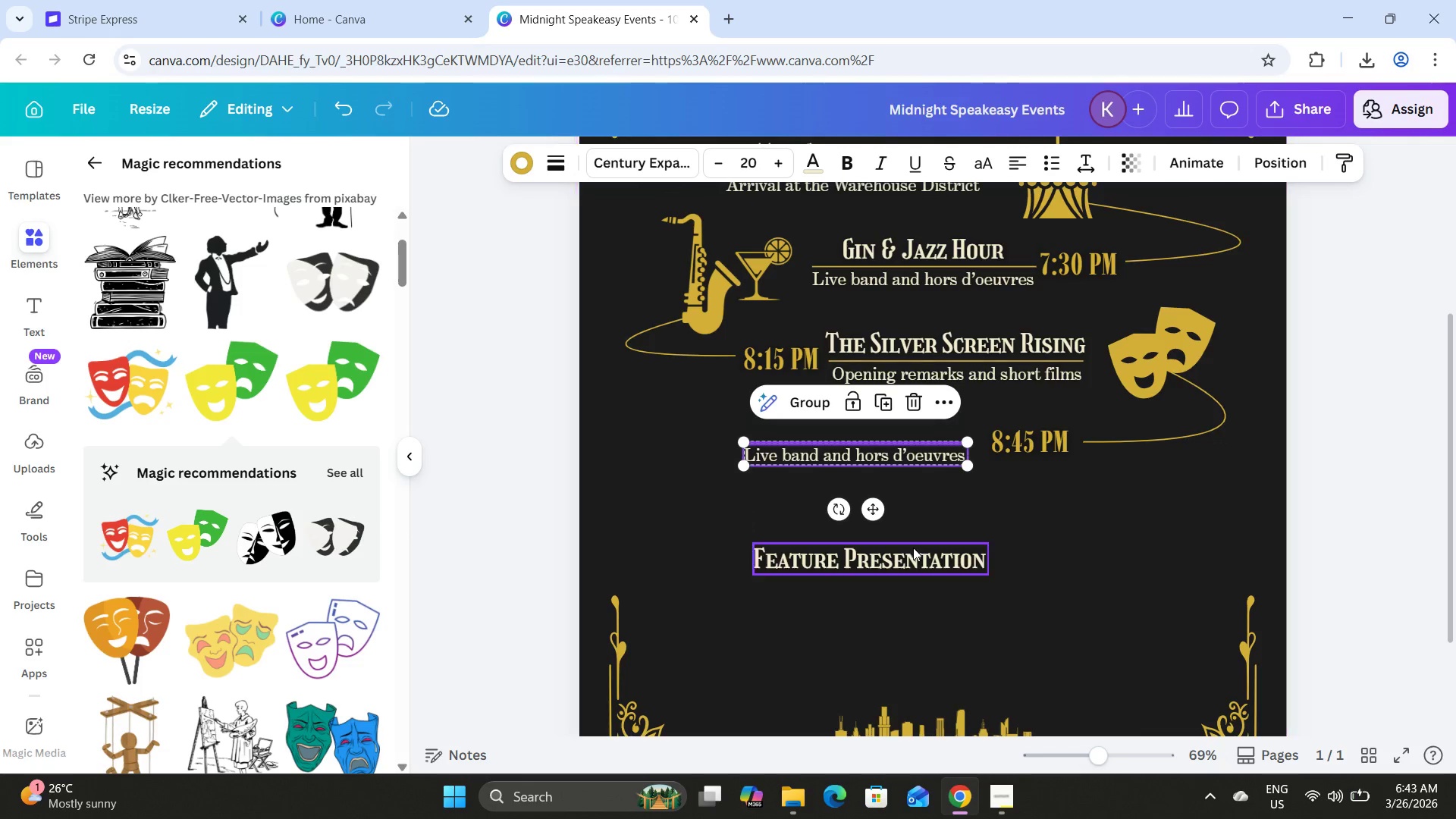 
left_click([913, 552])
 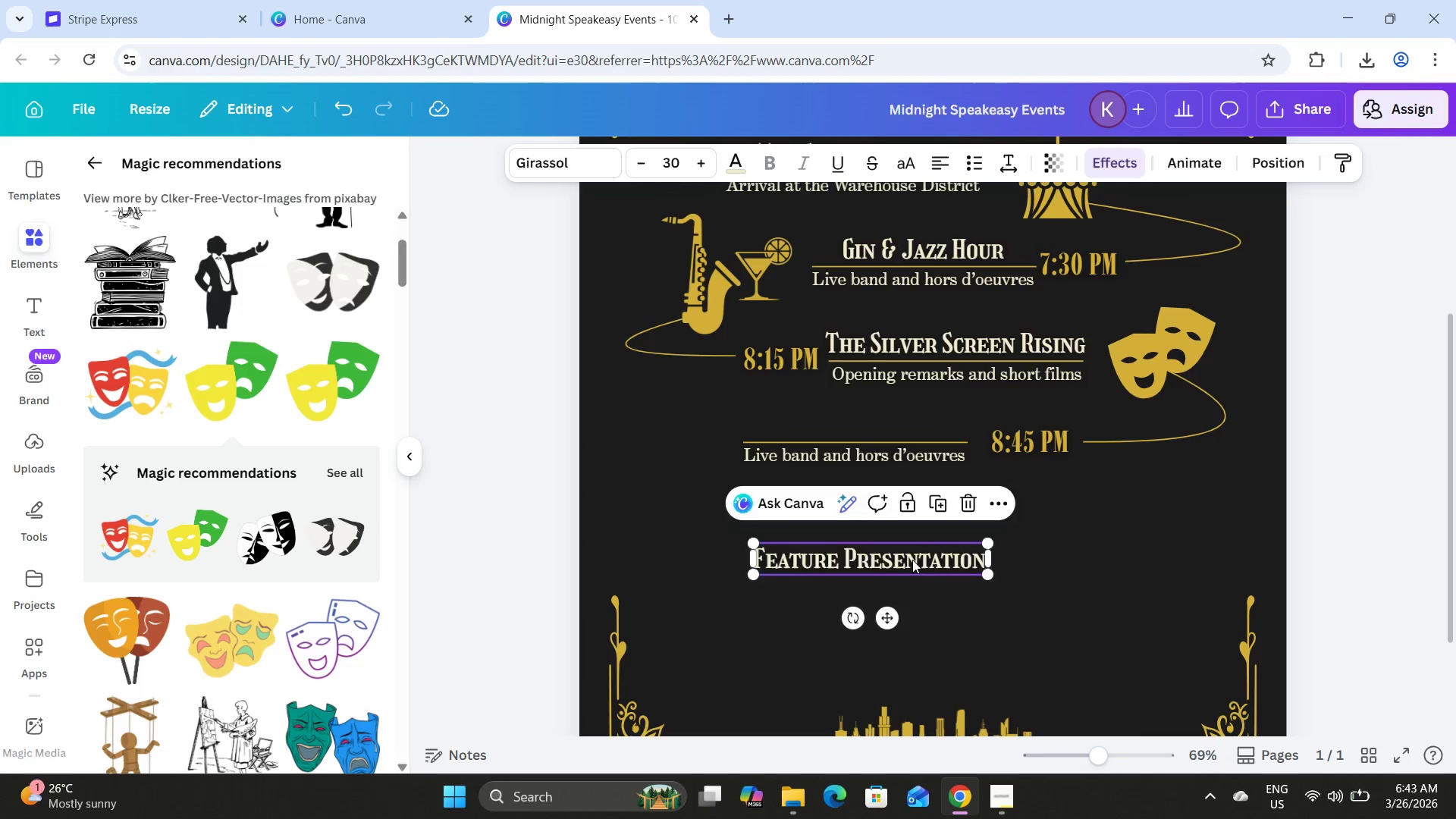 
left_click_drag(start_coordinate=[915, 565], to_coordinate=[895, 431])
 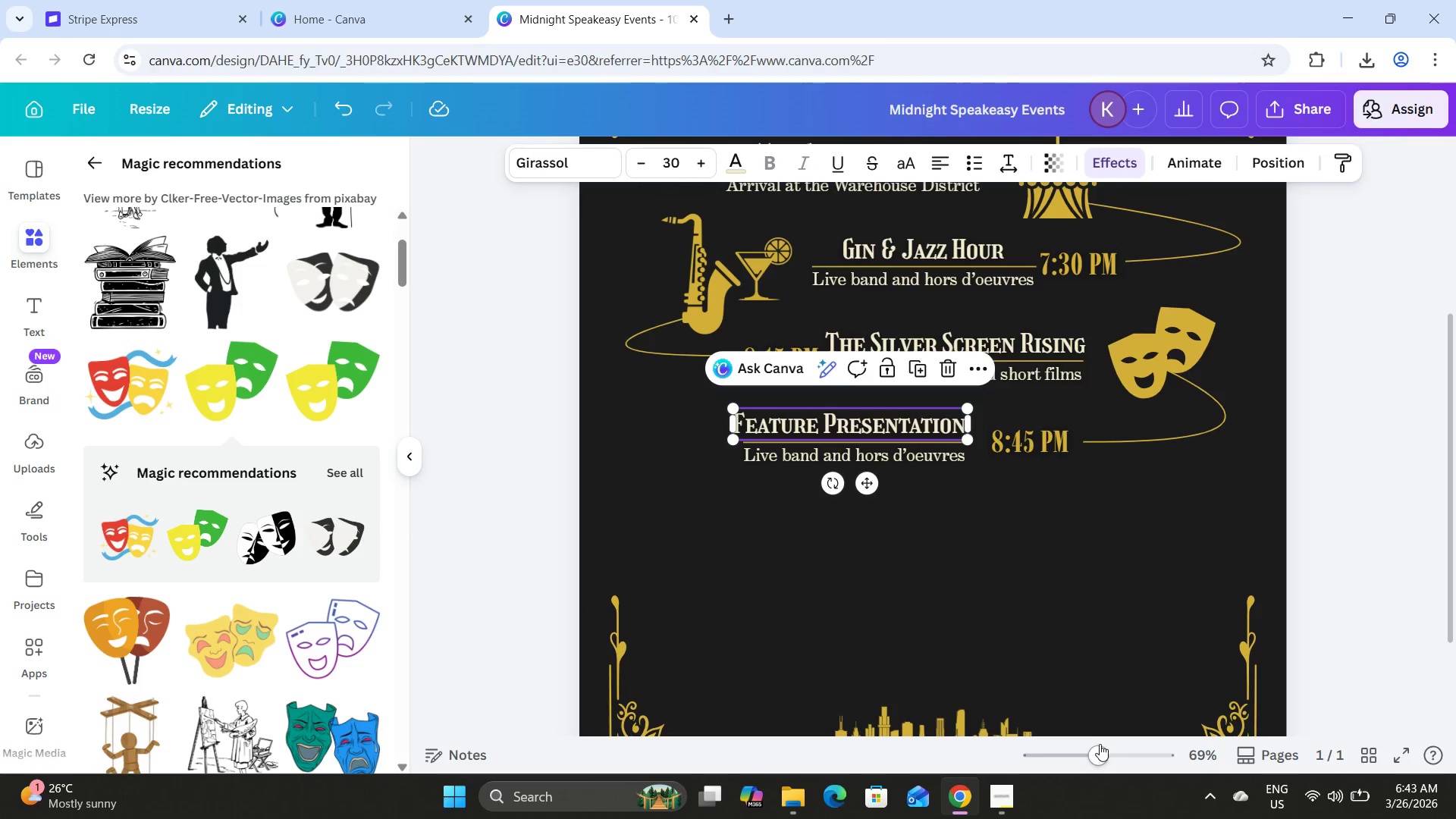 
left_click_drag(start_coordinate=[1100, 744], to_coordinate=[1128, 755])
 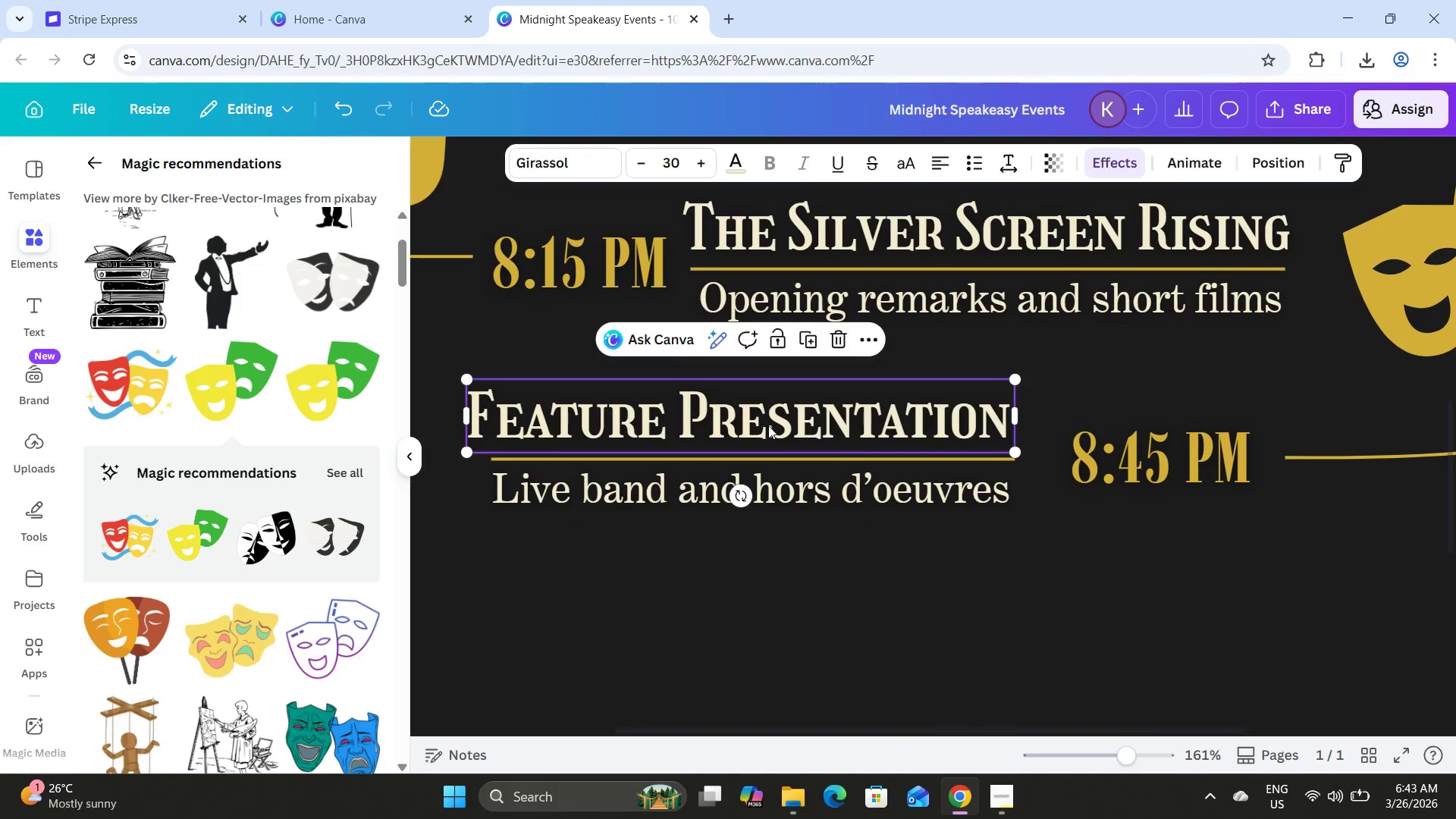 
left_click_drag(start_coordinate=[768, 424], to_coordinate=[780, 426])
 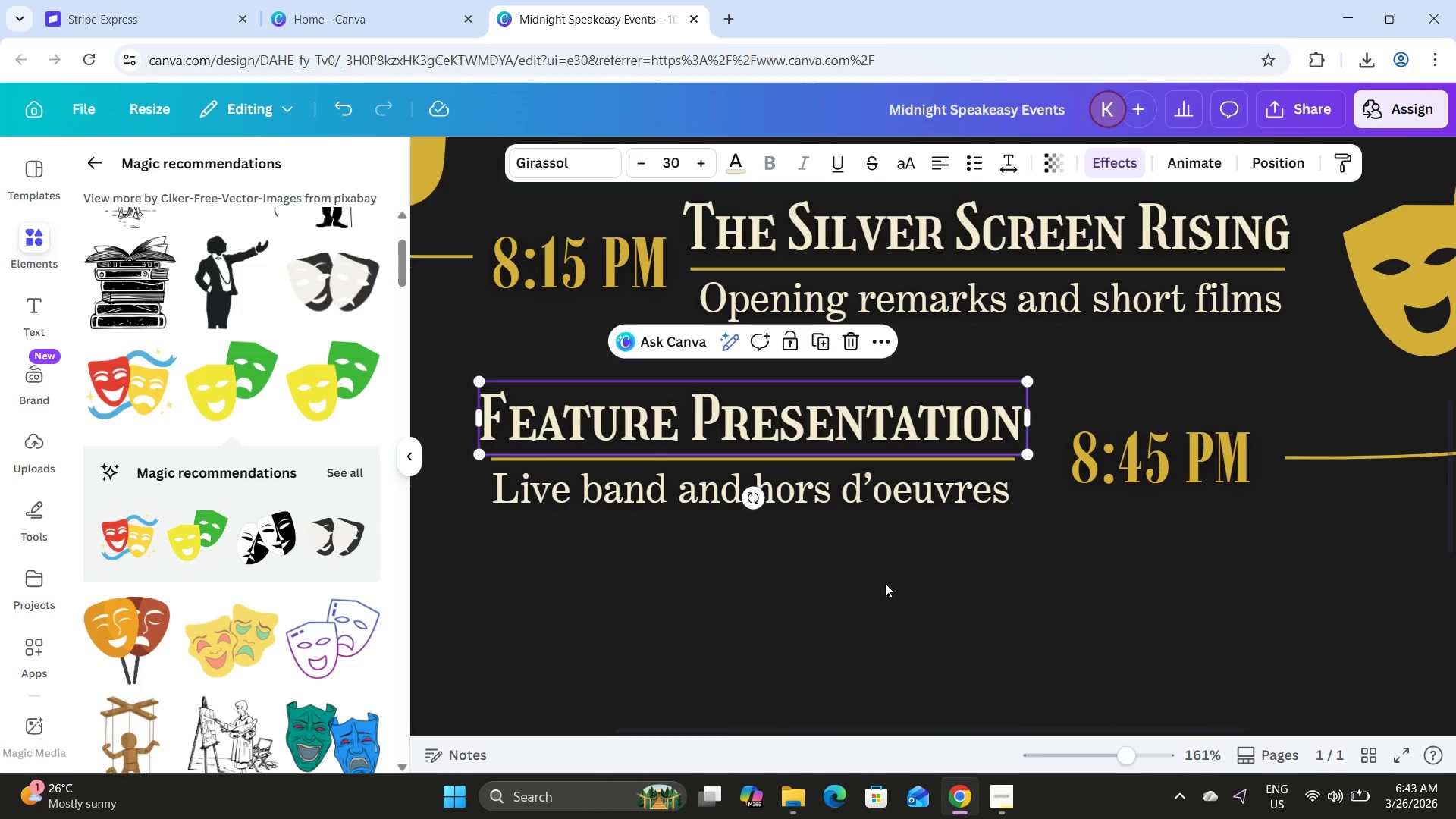 
left_click([885, 583])
 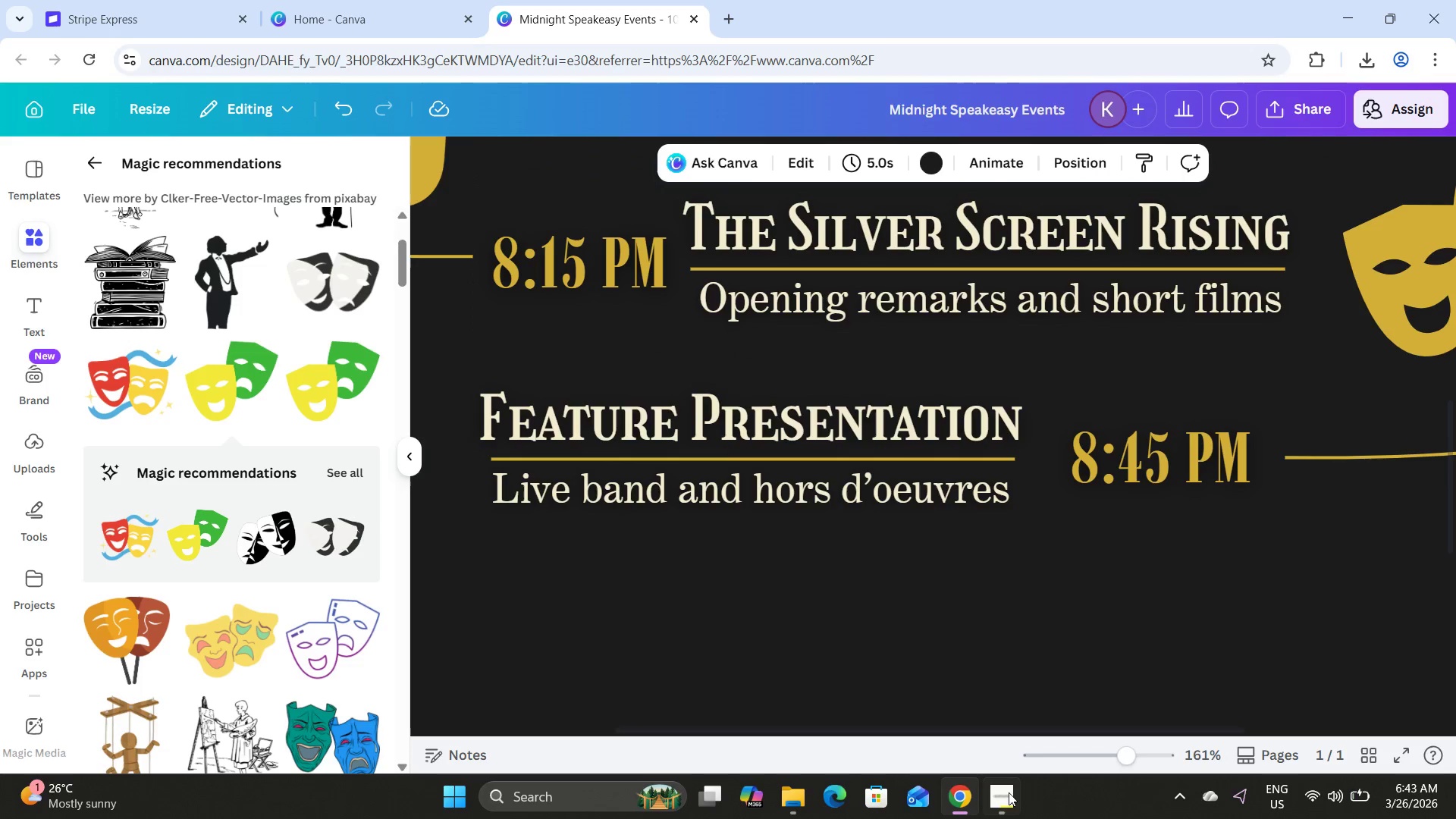 
left_click([1006, 793])